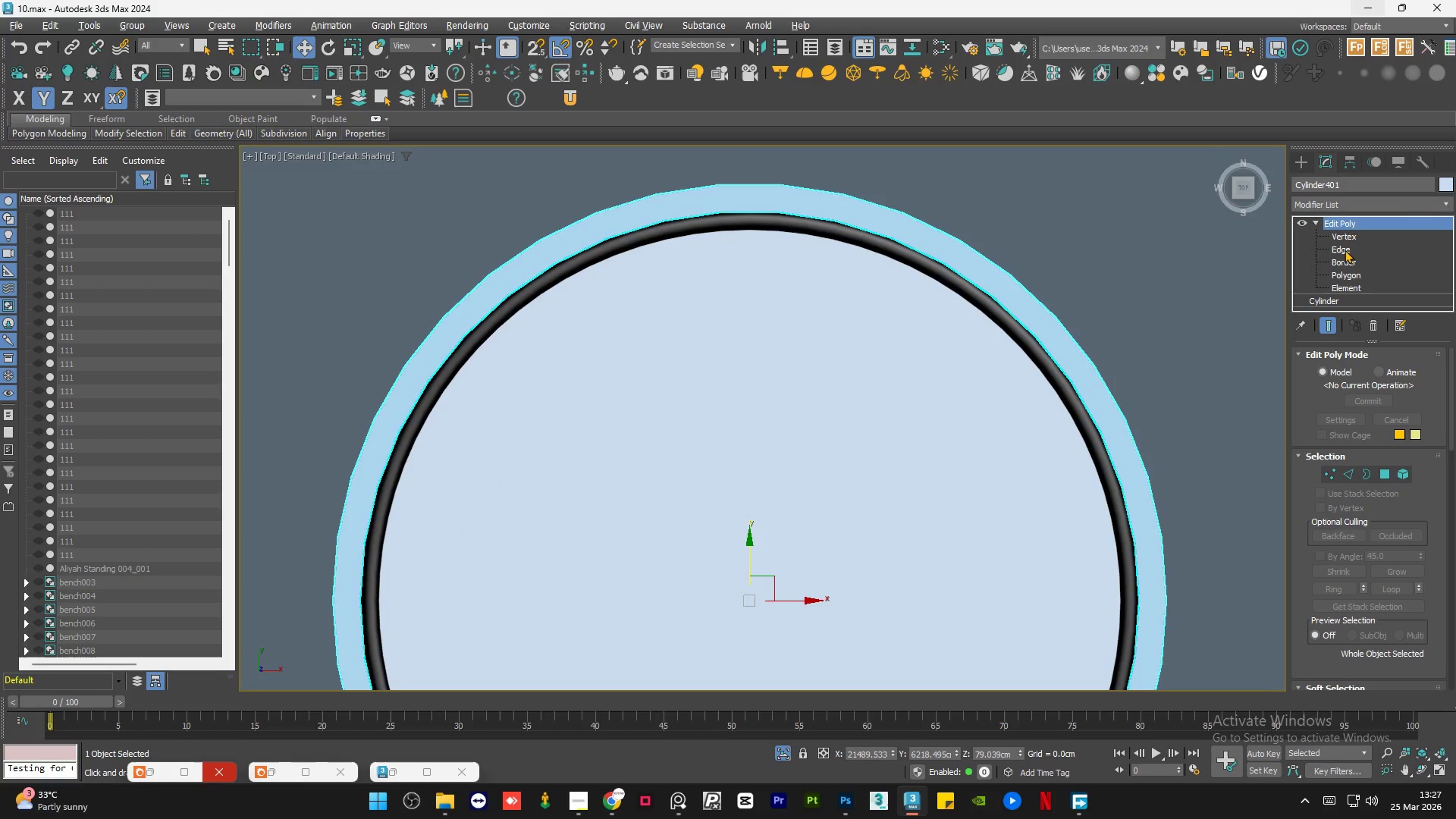 
scroll: coordinate [762, 195], scroll_direction: up, amount: 5.0
 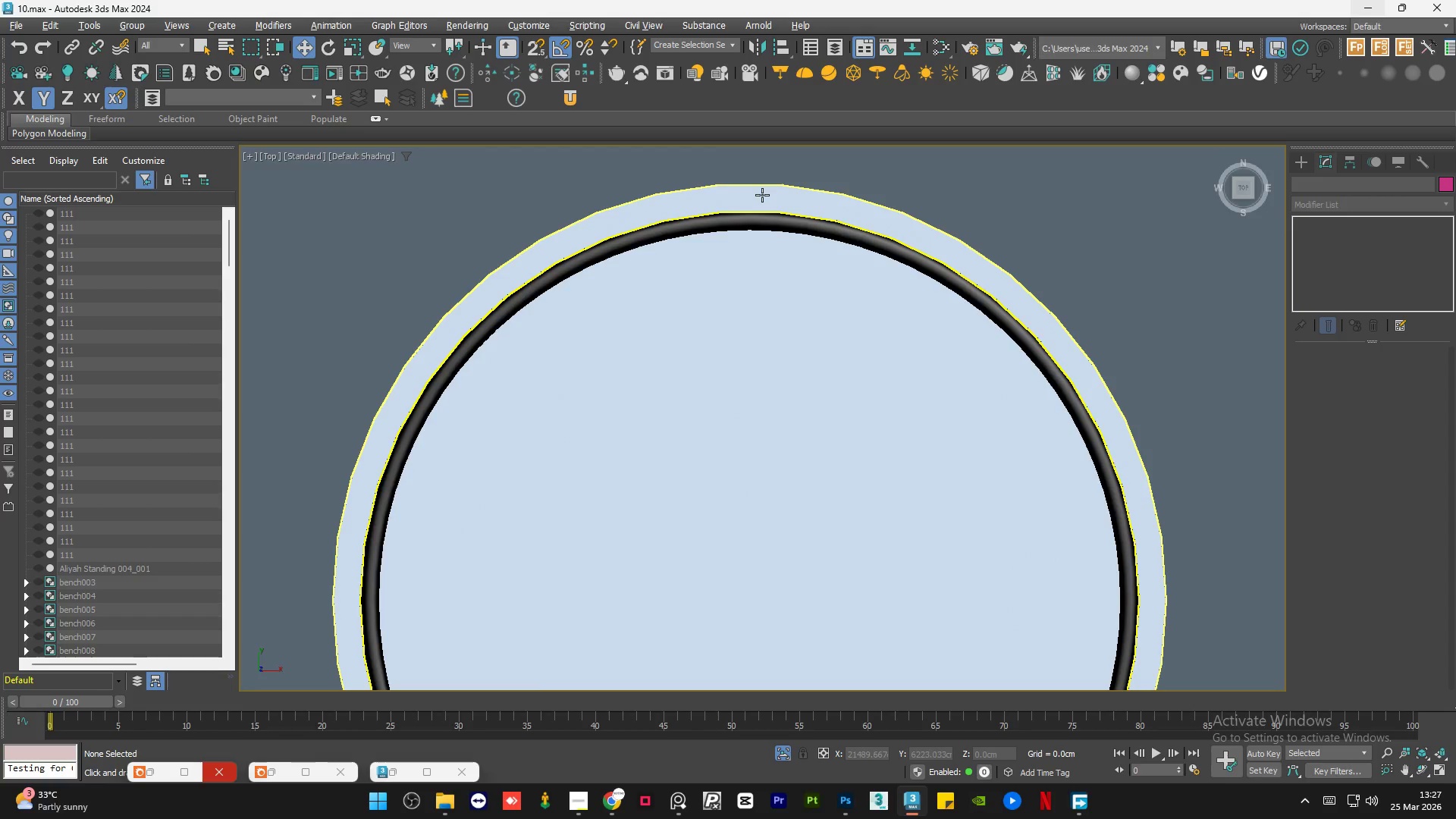 
key(F4)
 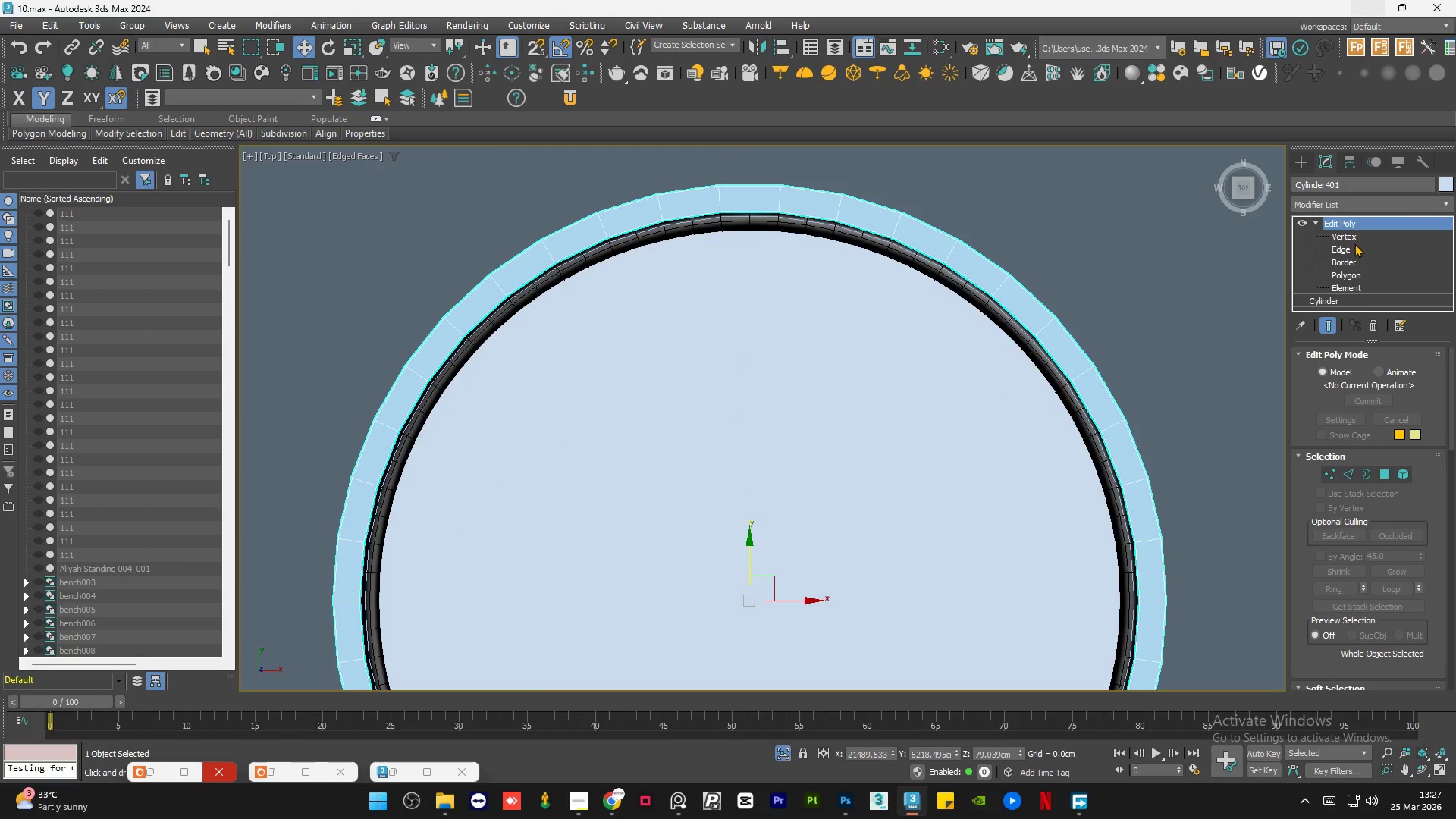 
left_click([1351, 248])
 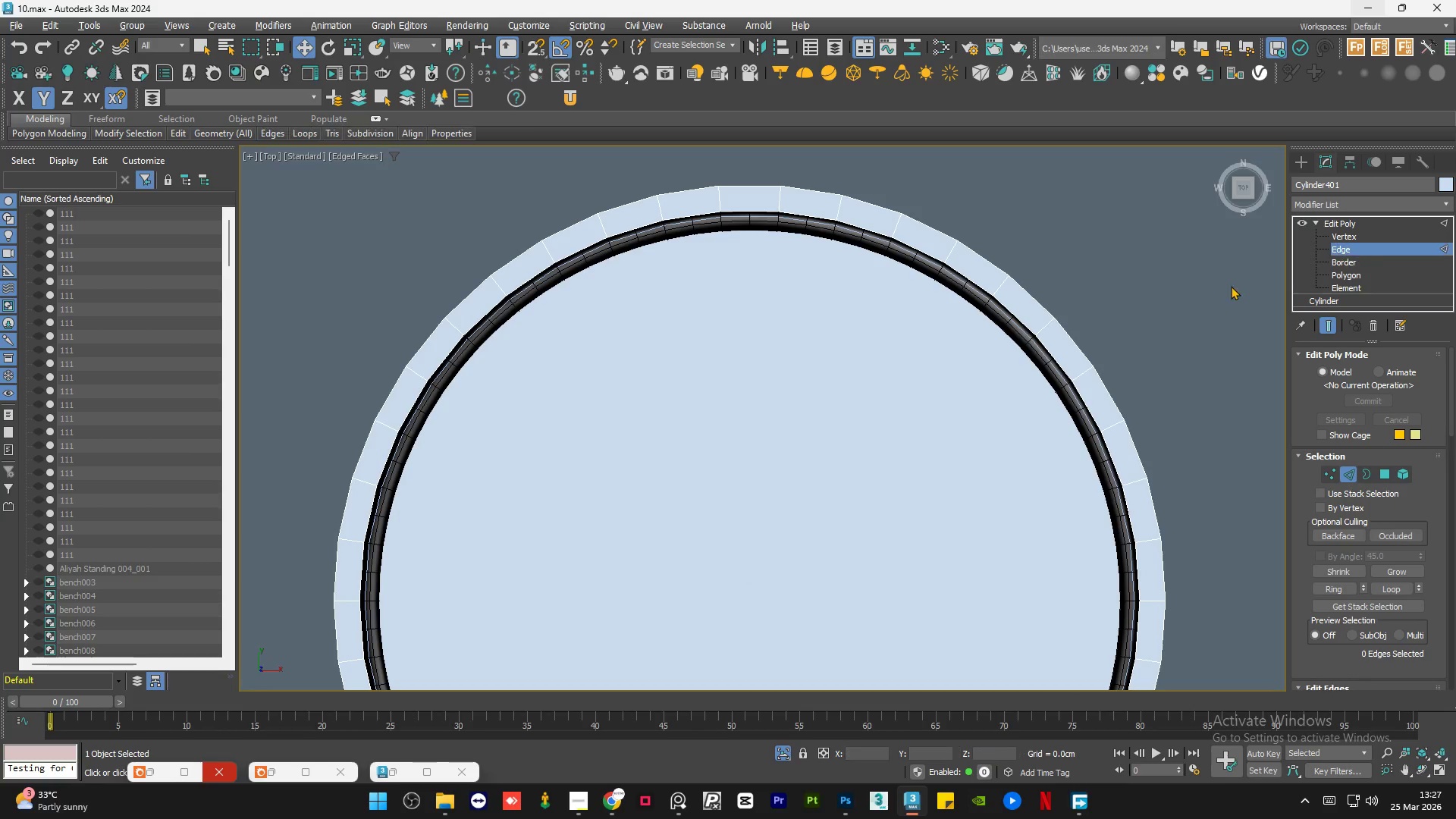 
hold_key(key=AltLeft, duration=1.3)
 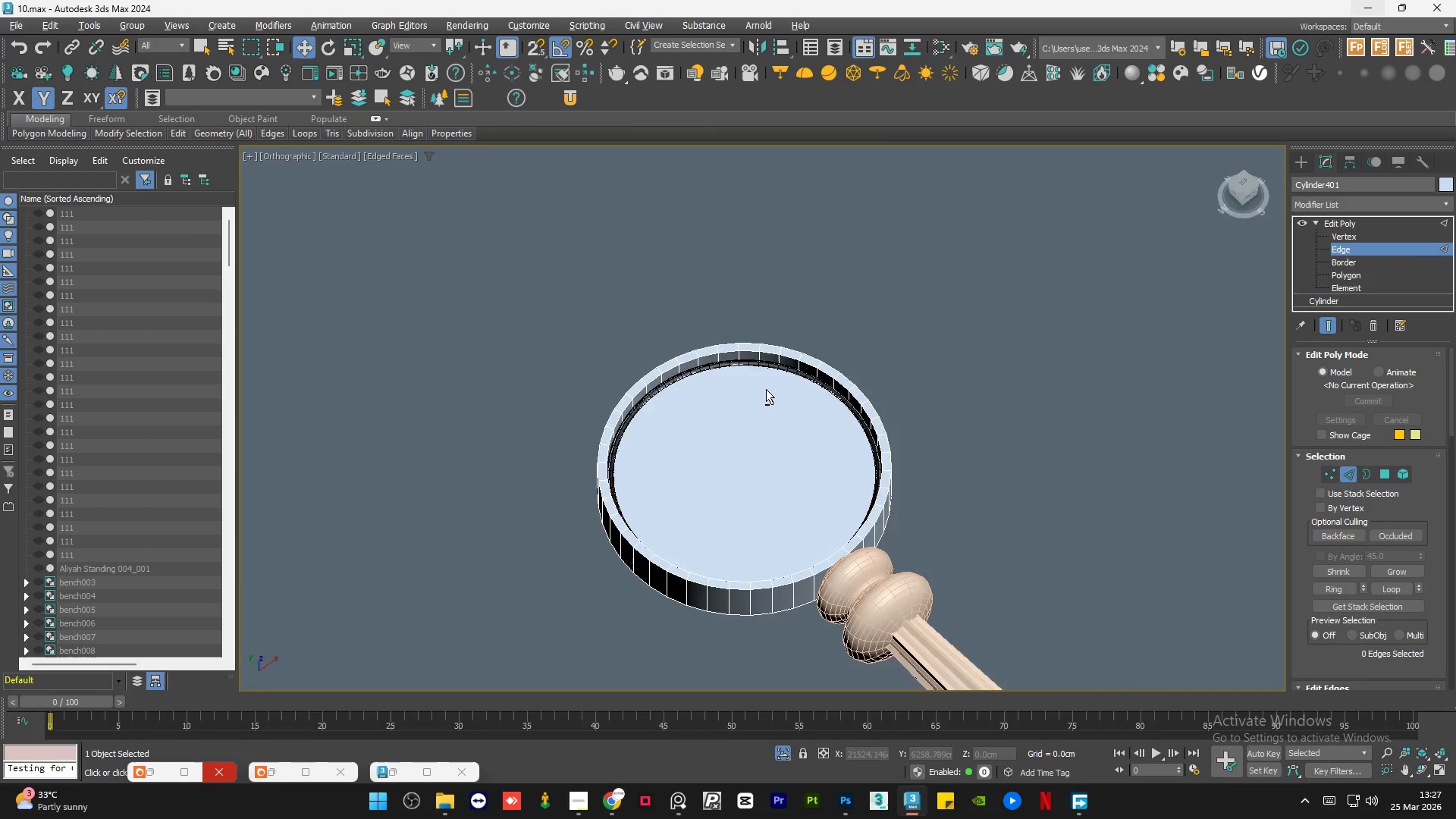 
scroll: coordinate [738, 418], scroll_direction: down, amount: 3.0
 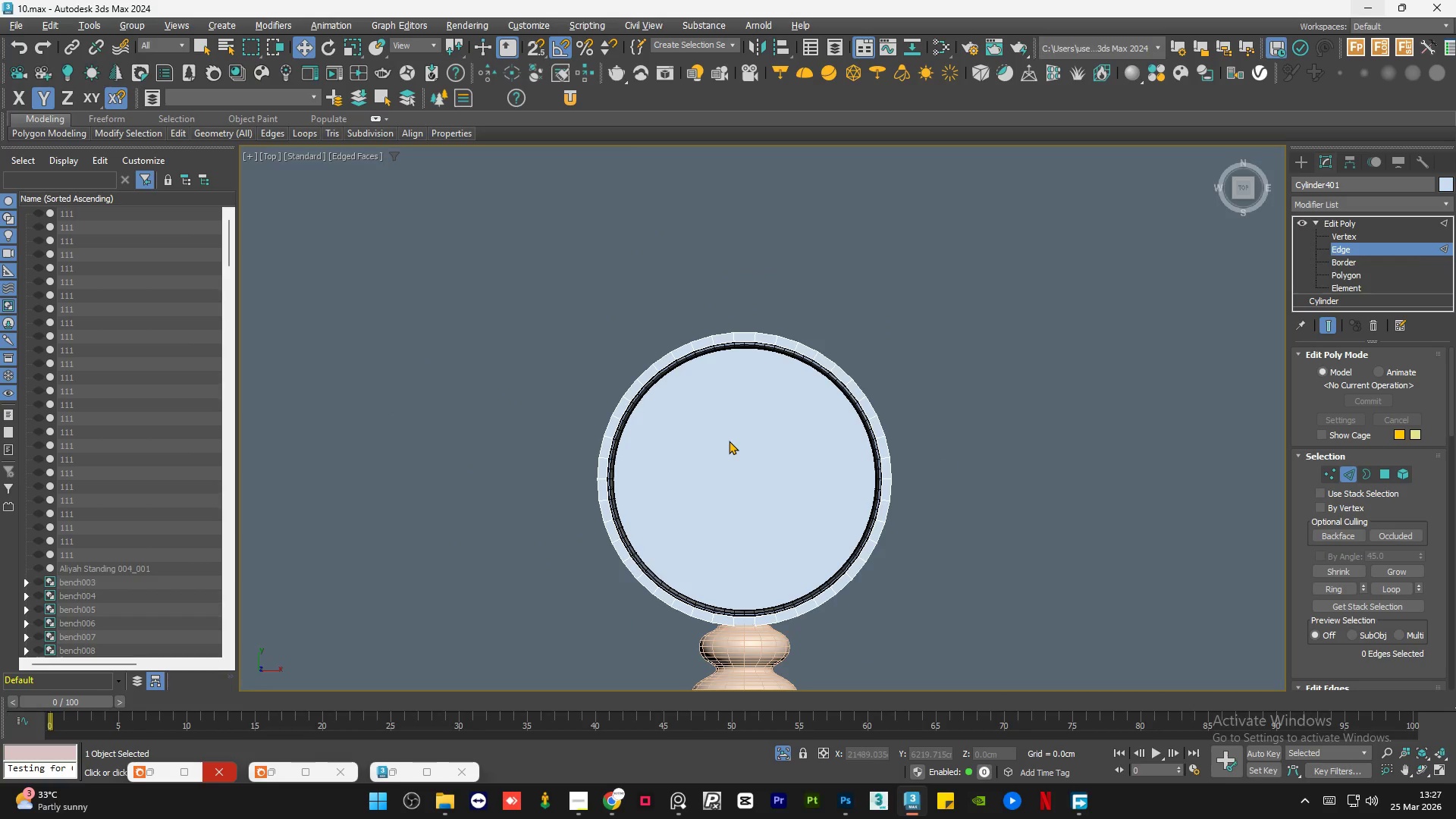 
hold_key(key=AltLeft, duration=1.14)
 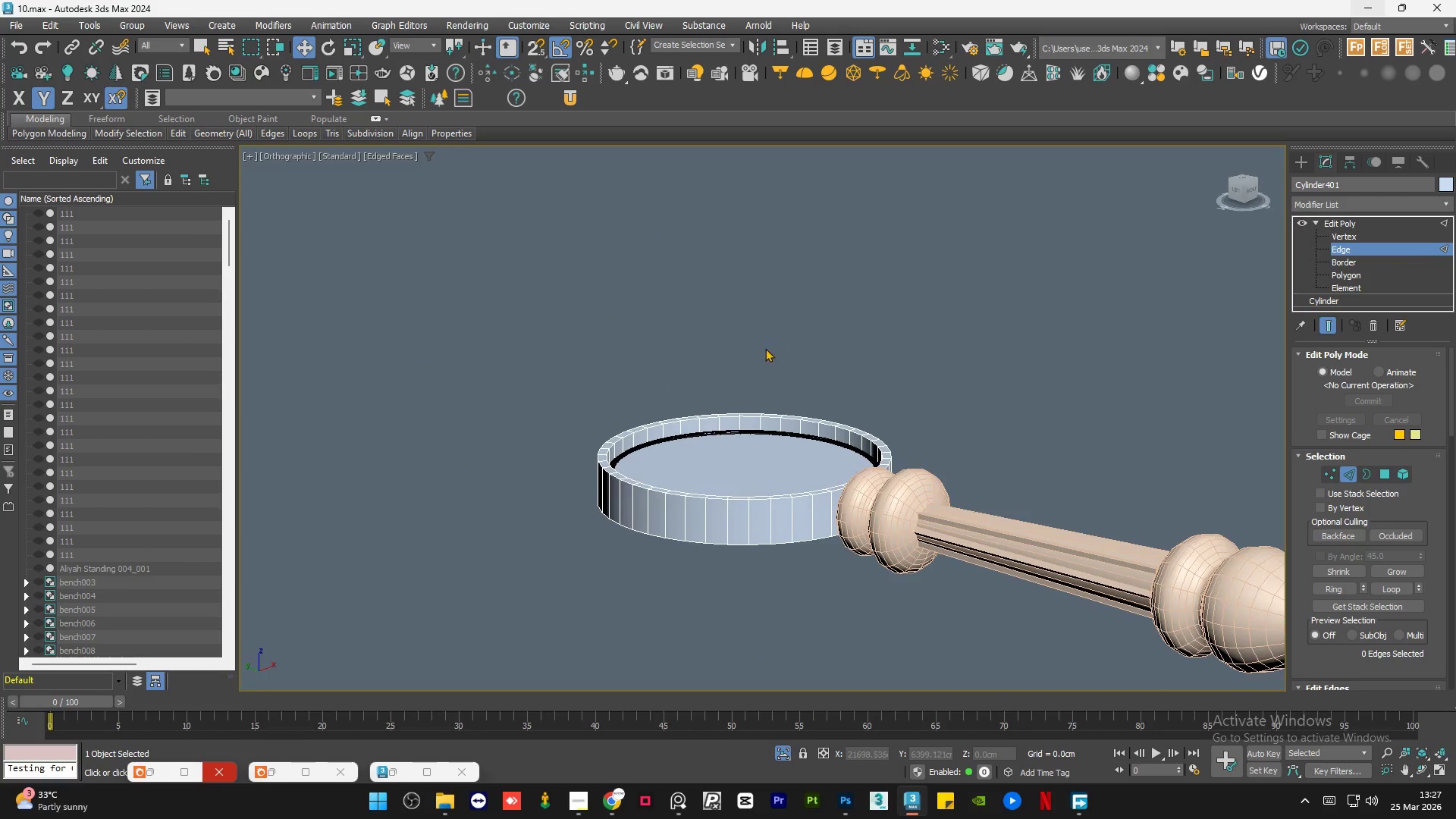 
key(Alt+1)
 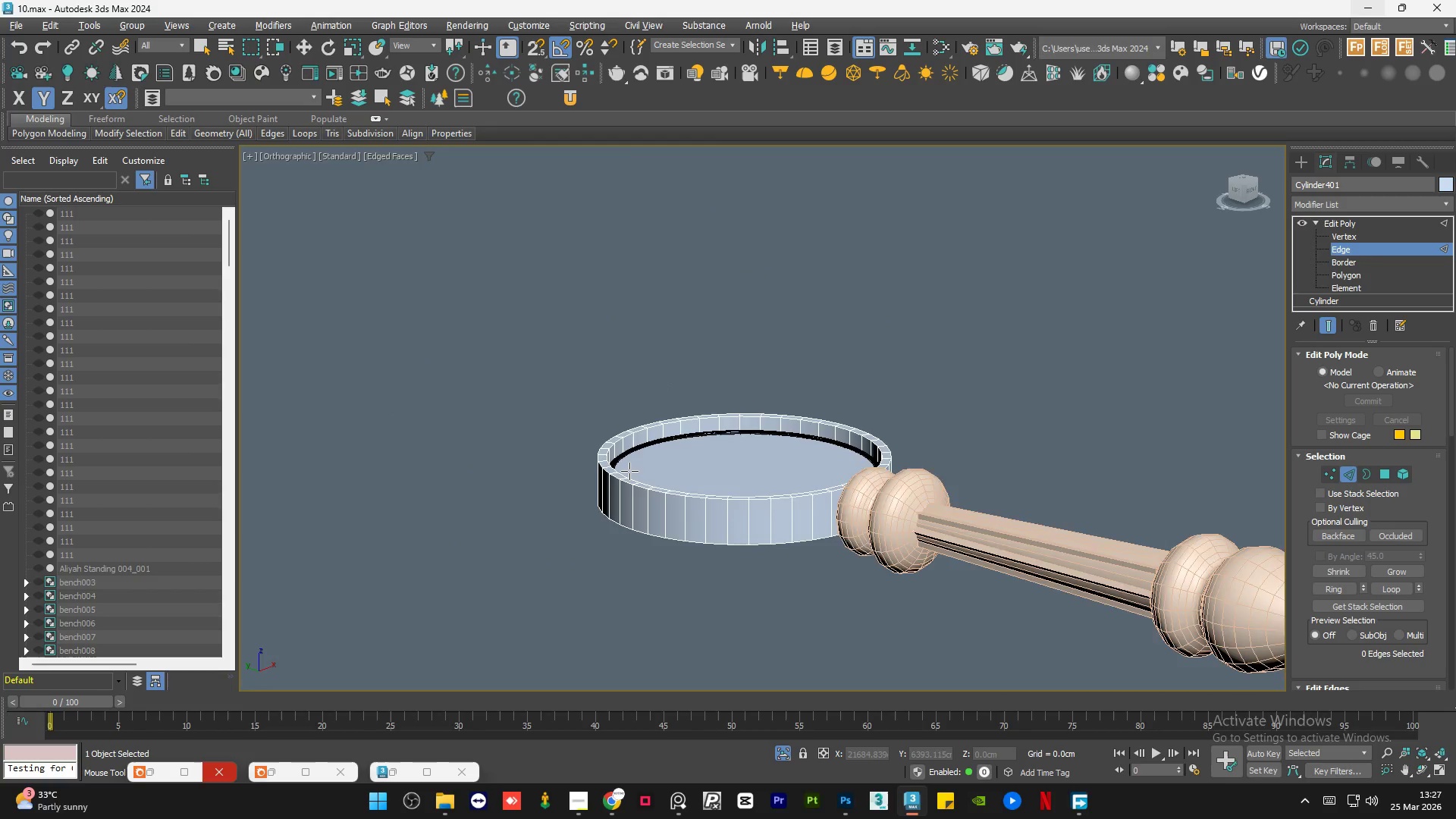 
scroll: coordinate [629, 500], scroll_direction: up, amount: 4.0
 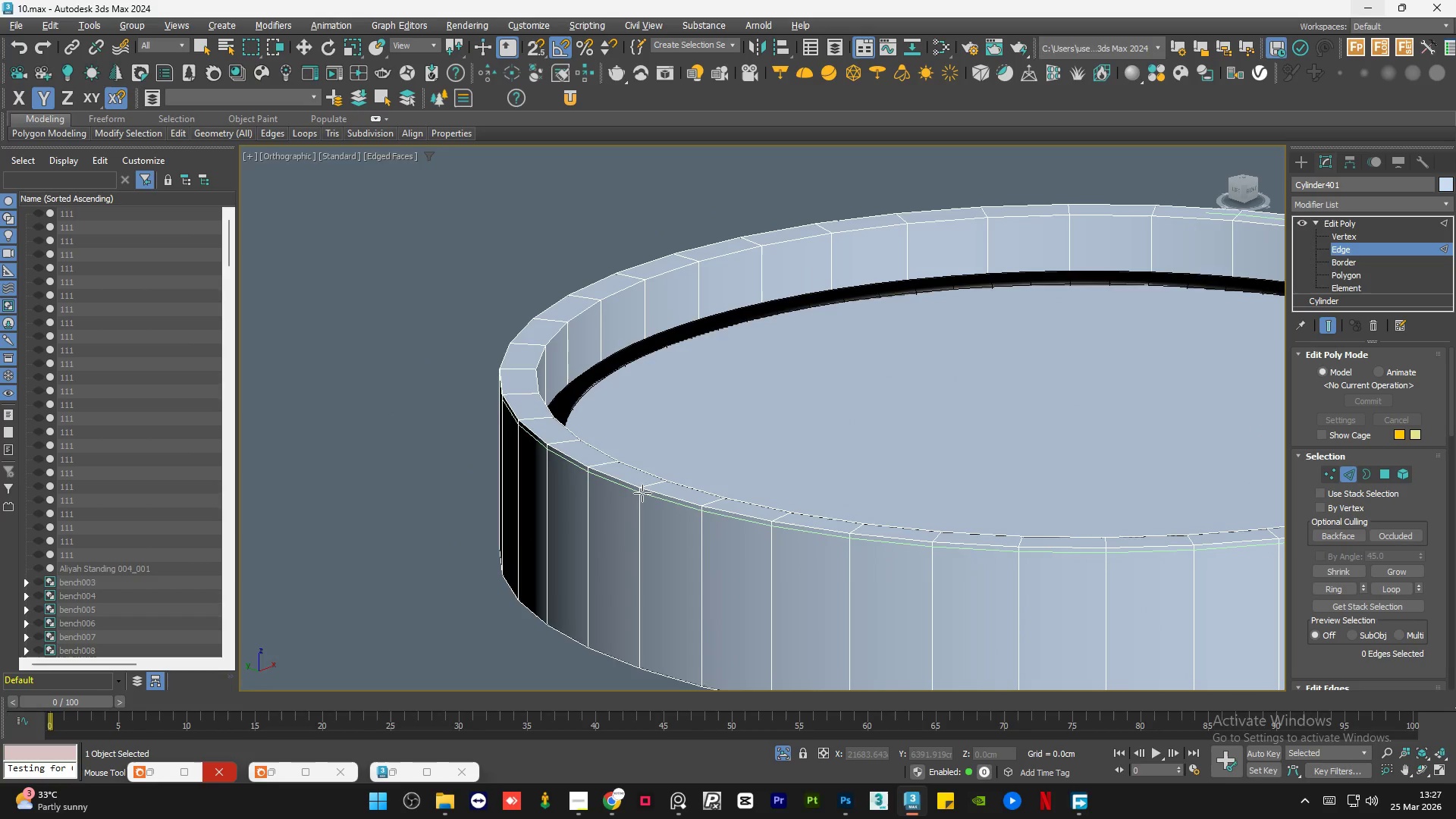 
left_click([642, 492])
 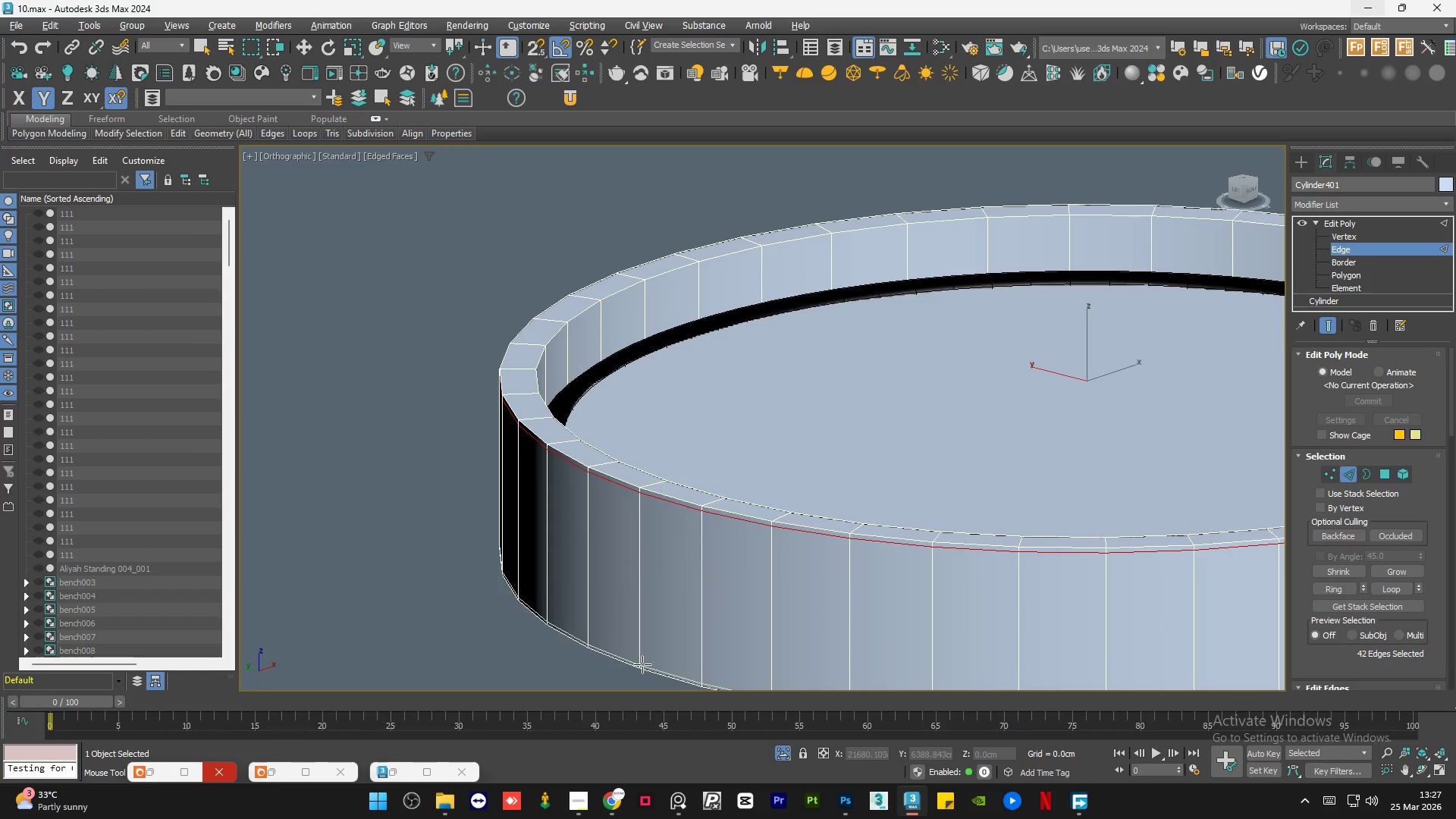 
left_click([643, 664])
 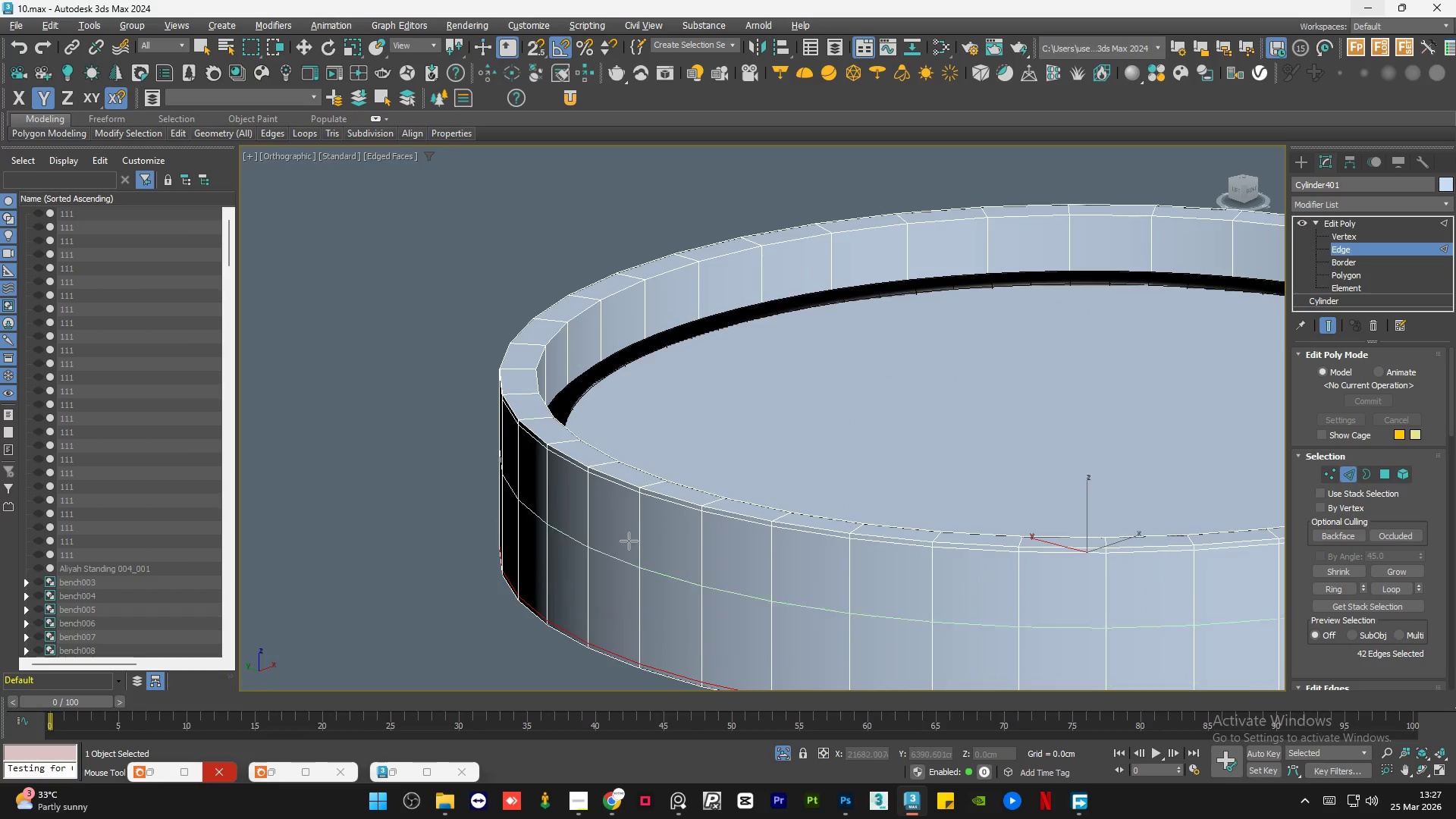 
hold_key(key=AltLeft, duration=1.51)
 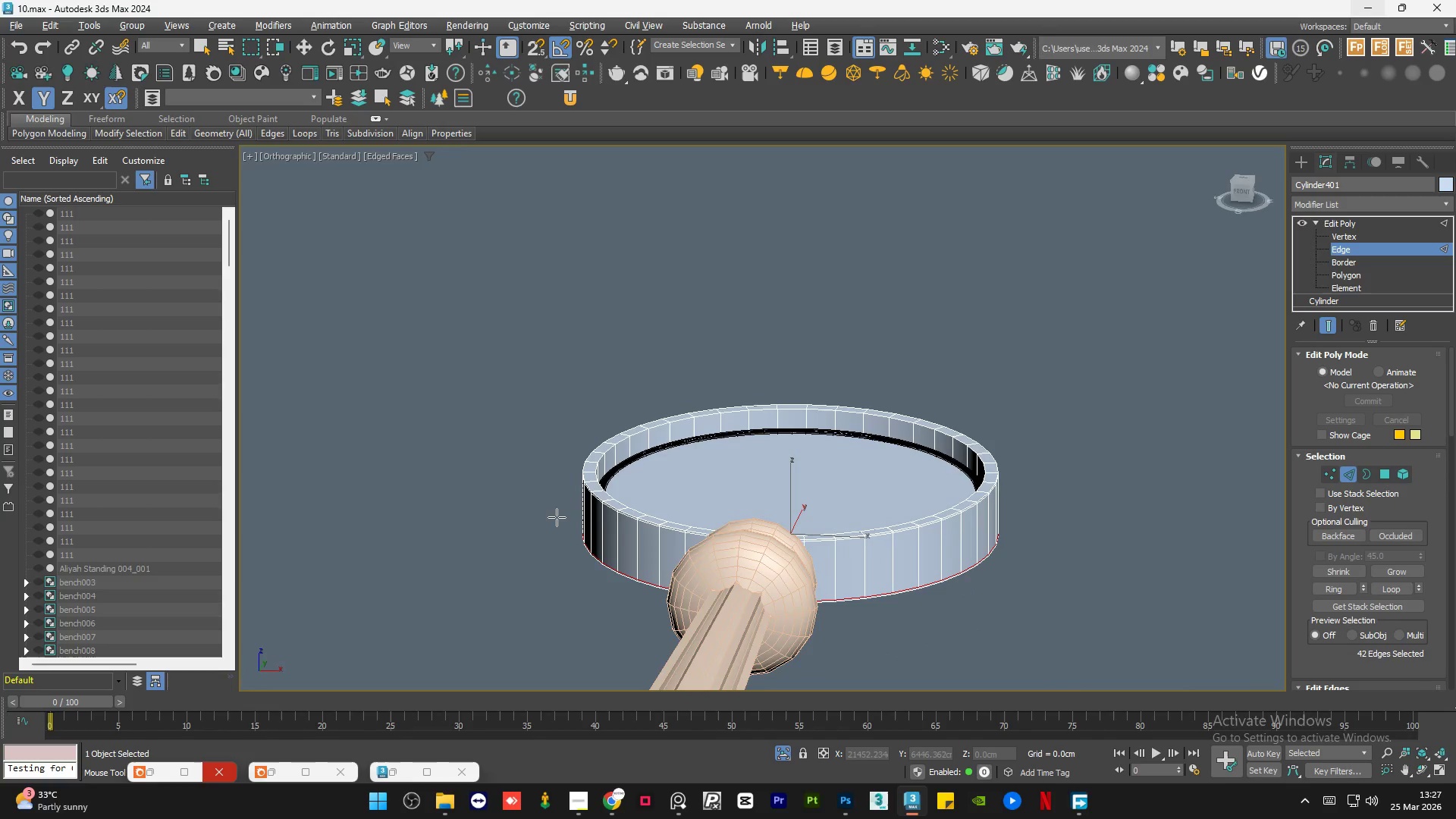 
scroll: coordinate [631, 520], scroll_direction: down, amount: 3.0
 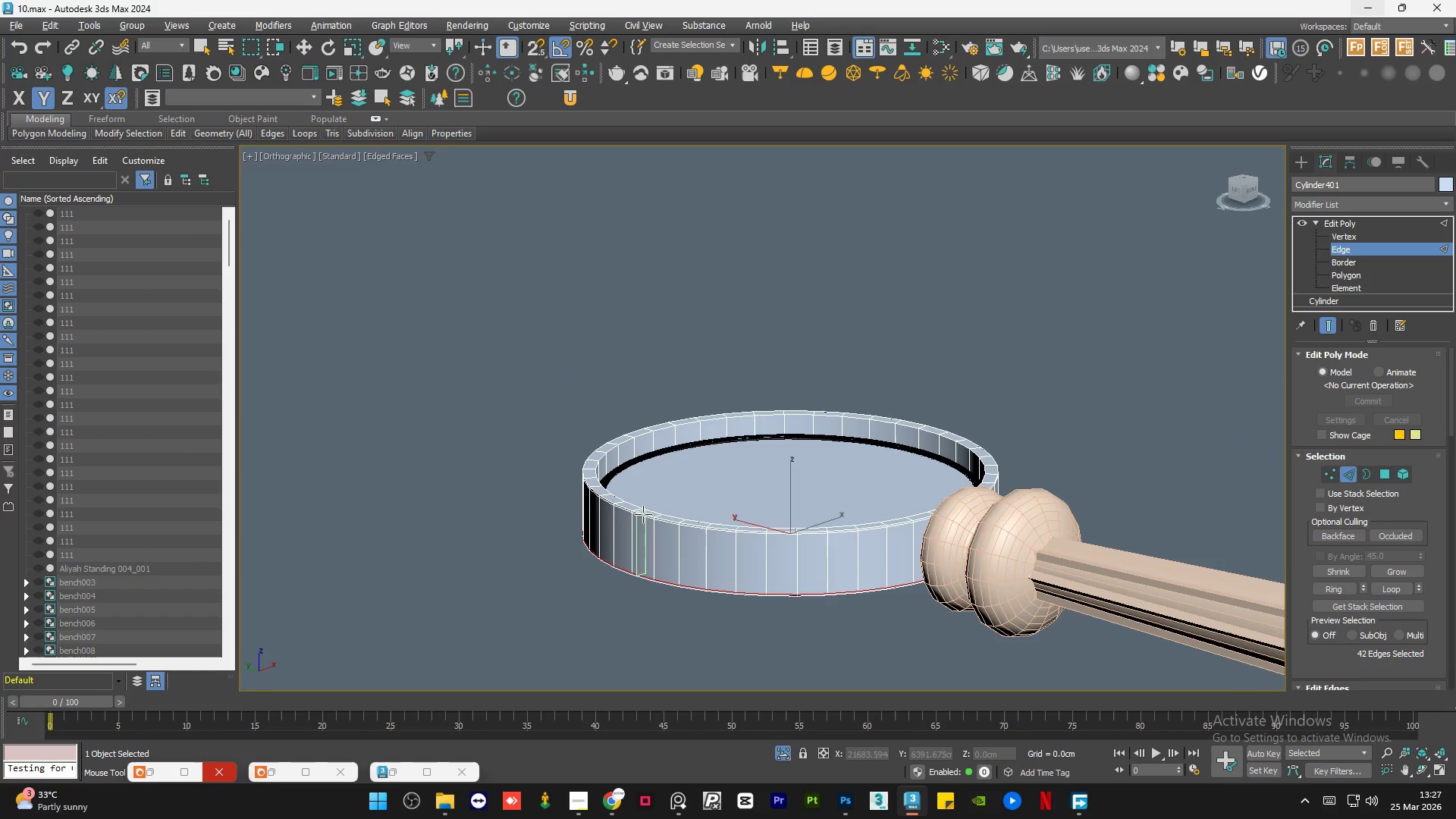 
hold_key(key=AltLeft, duration=0.56)
 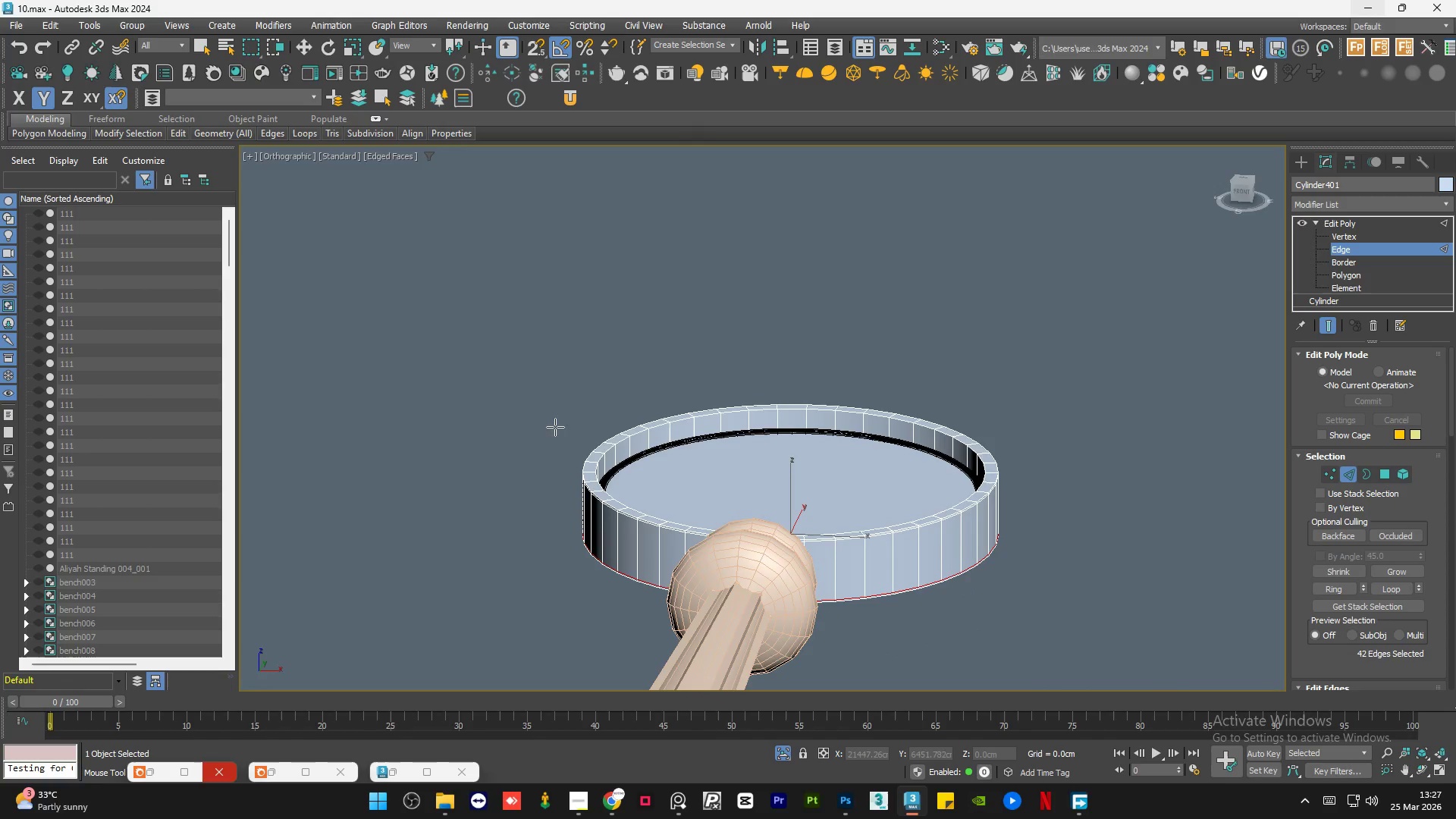 
scroll: coordinate [630, 444], scroll_direction: up, amount: 5.0
 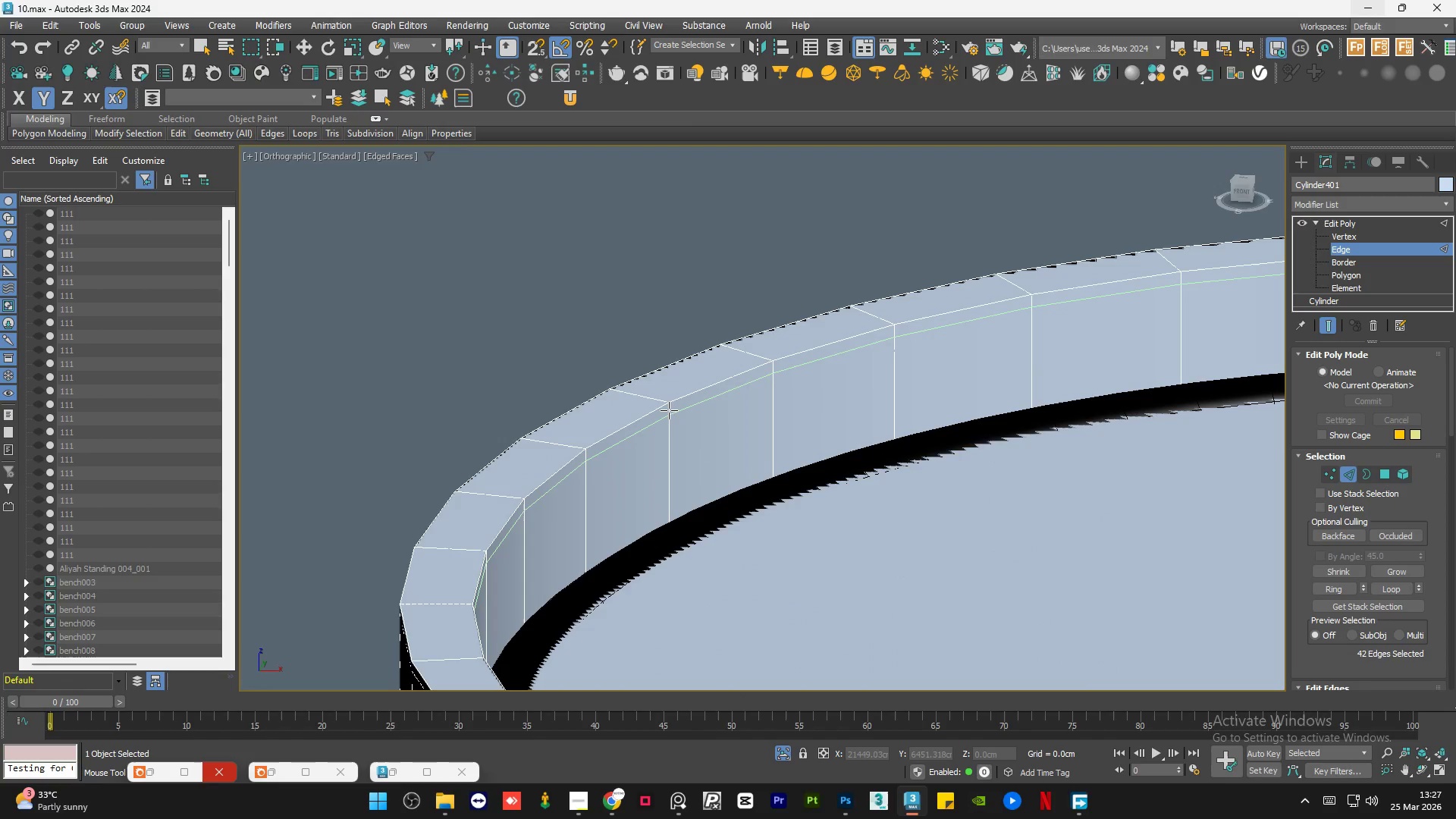 
left_click([669, 410])
 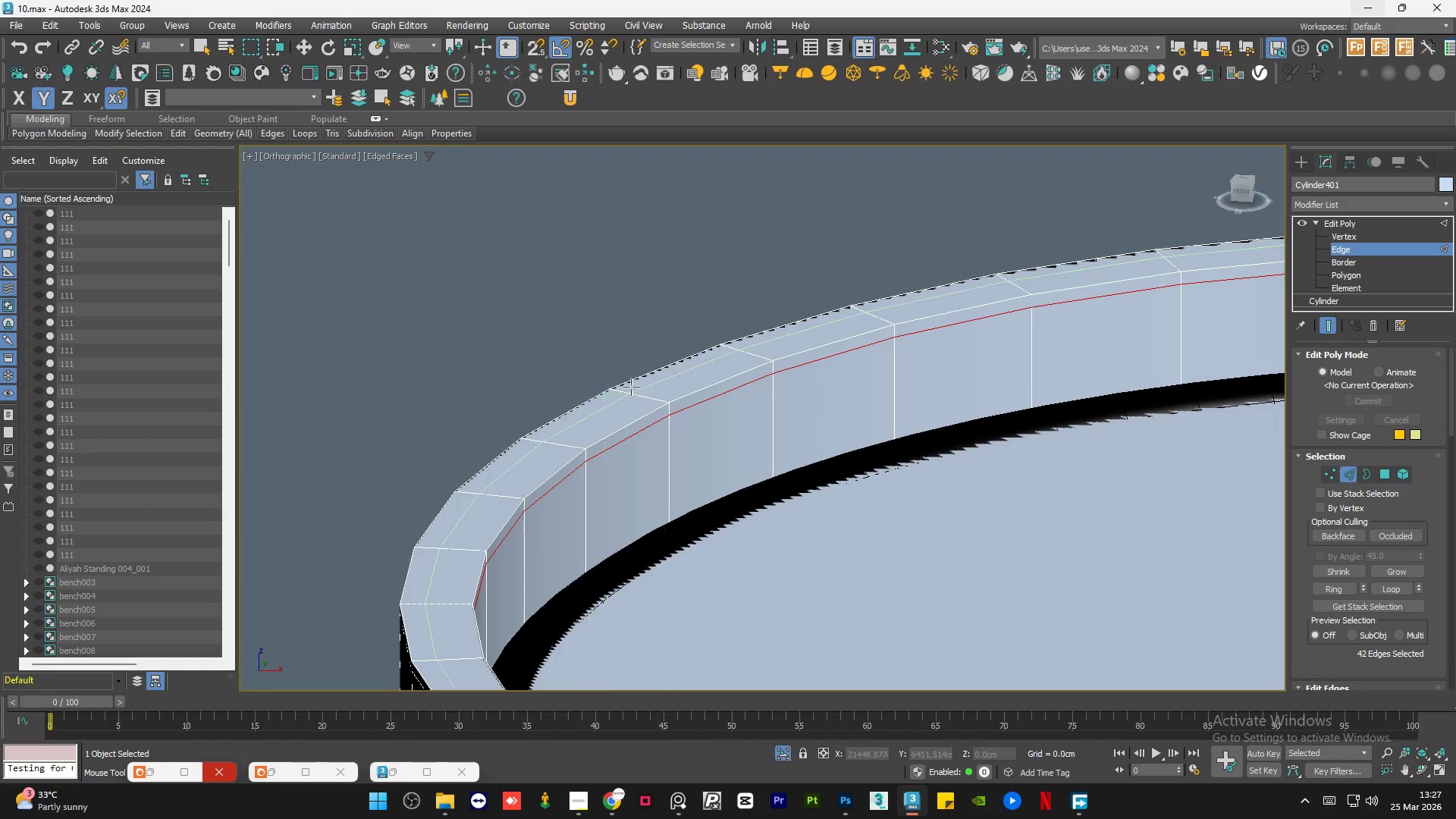 
scroll: coordinate [629, 386], scroll_direction: down, amount: 1.0
 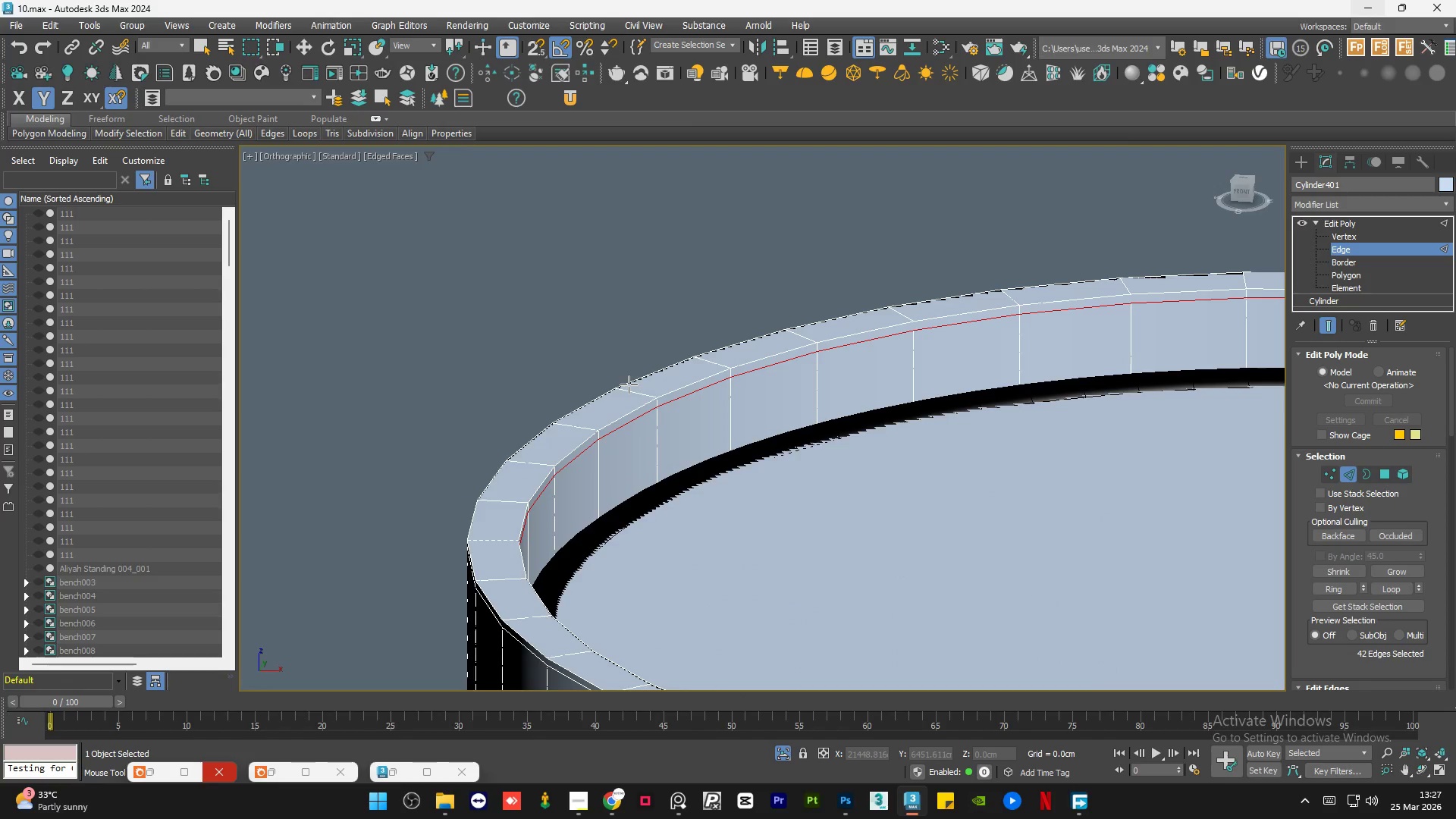 
key(F3)
 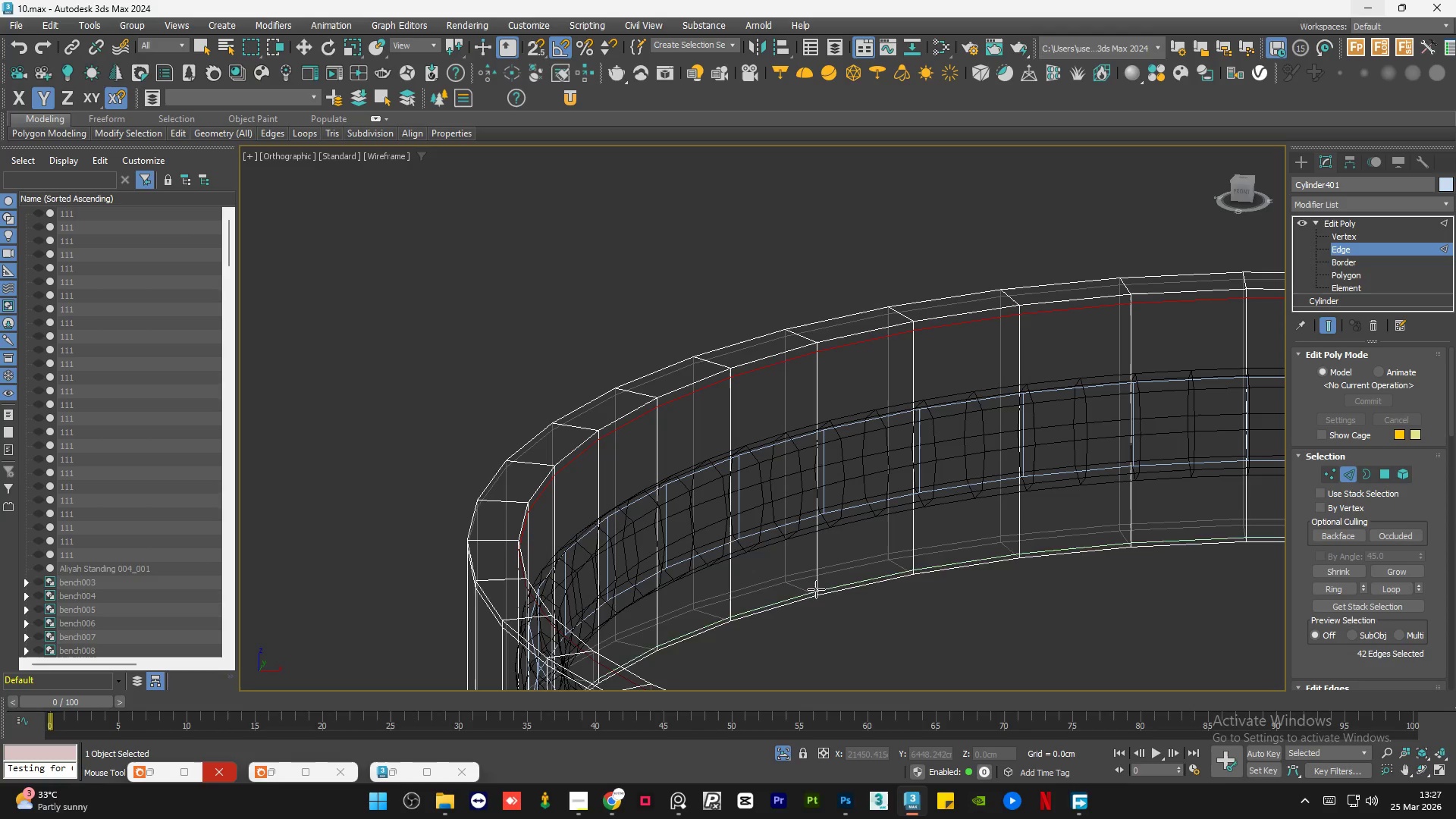 
left_click([815, 589])
 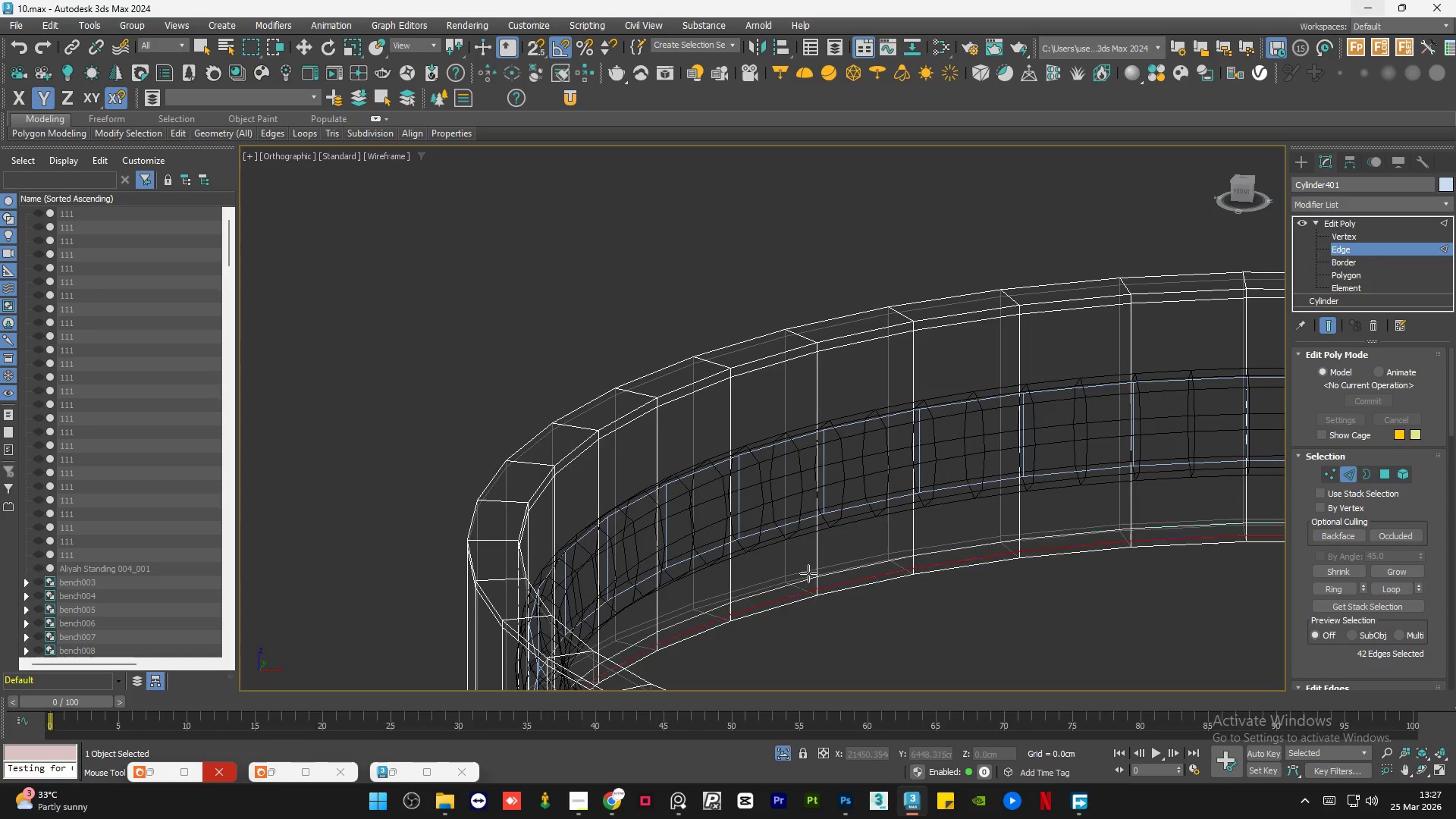 
key(F3)
 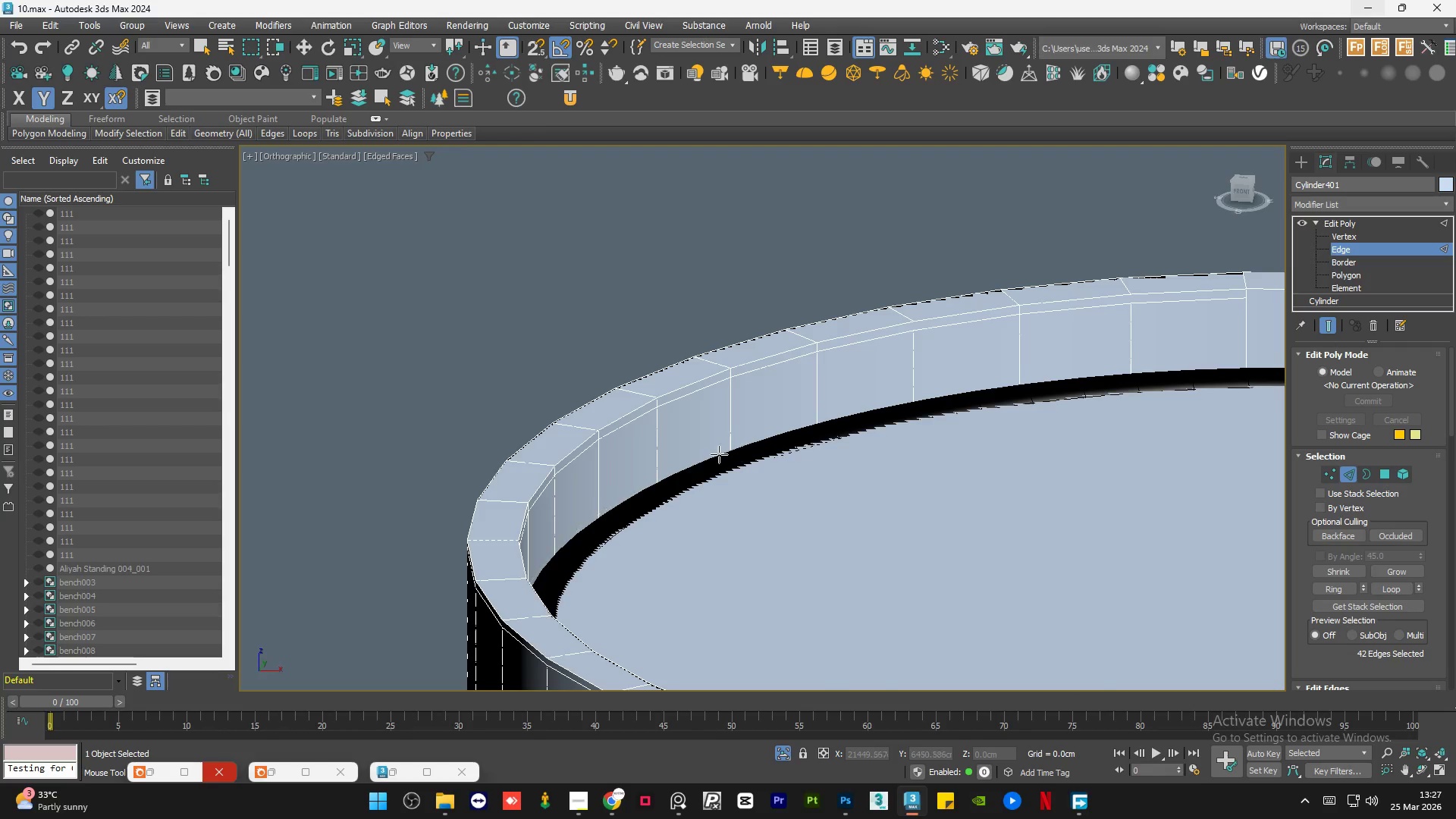 
hold_key(key=AltLeft, duration=0.69)
 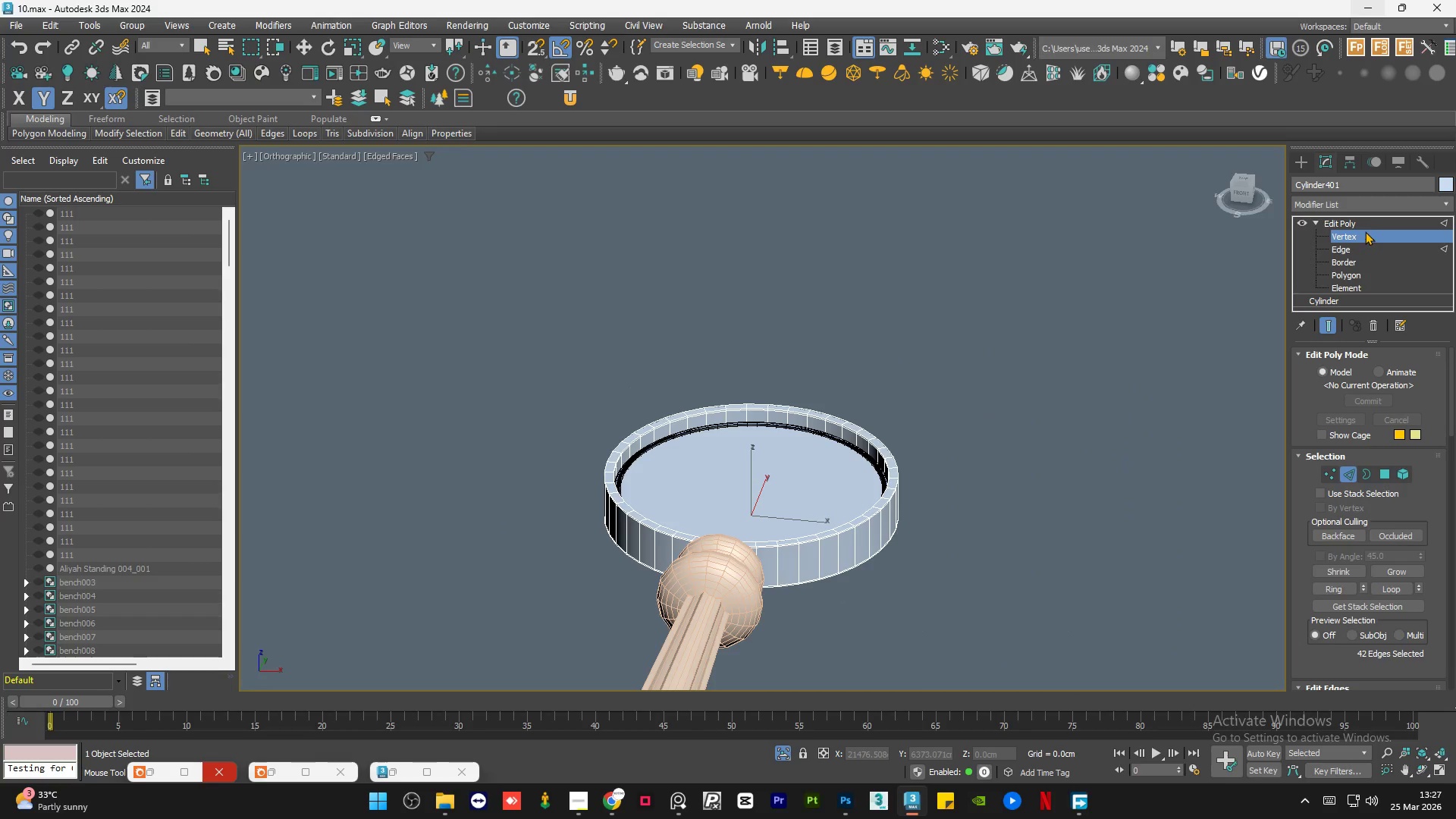 
scroll: coordinate [629, 457], scroll_direction: down, amount: 5.0
 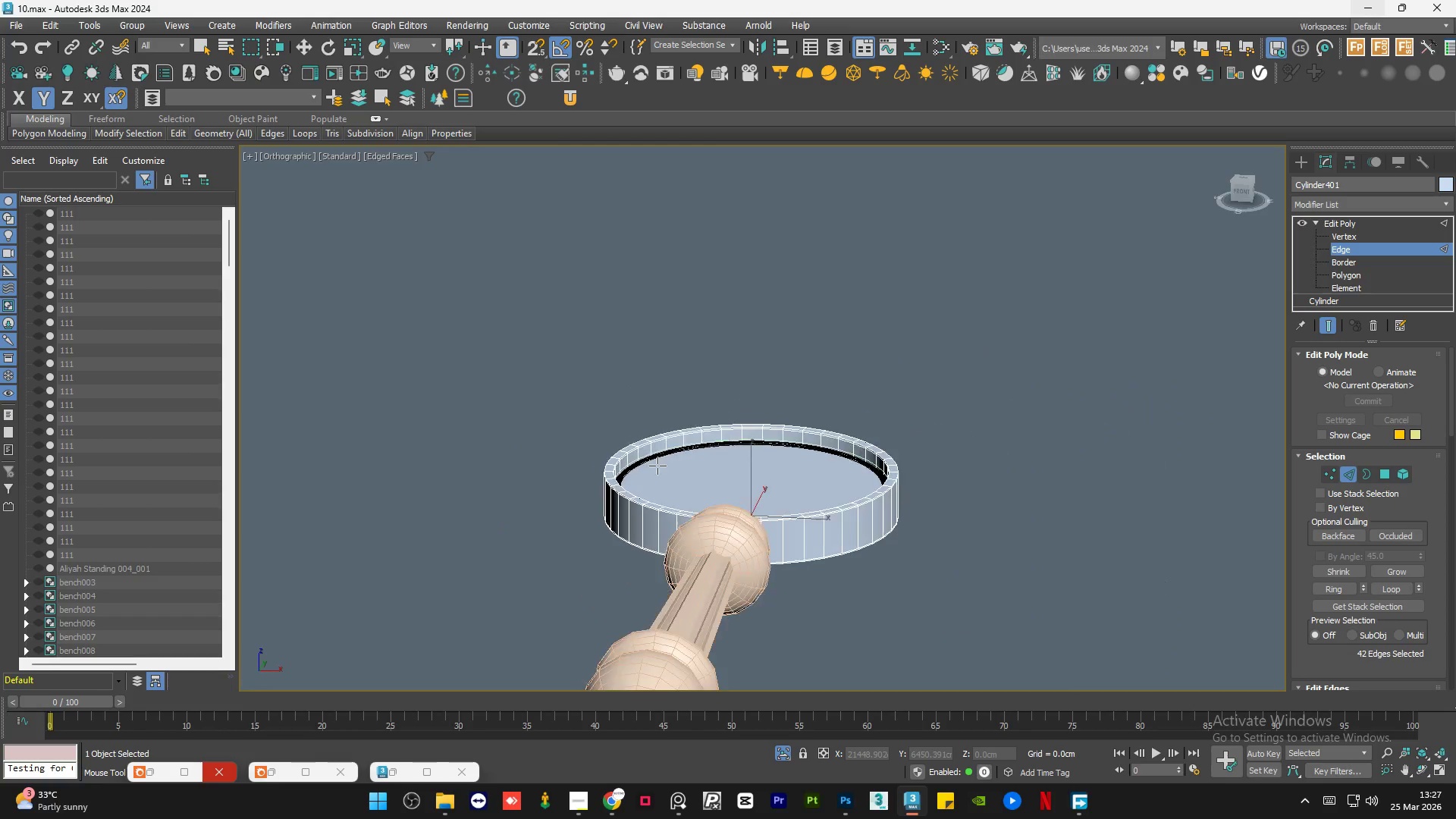 
double_click([1364, 222])
 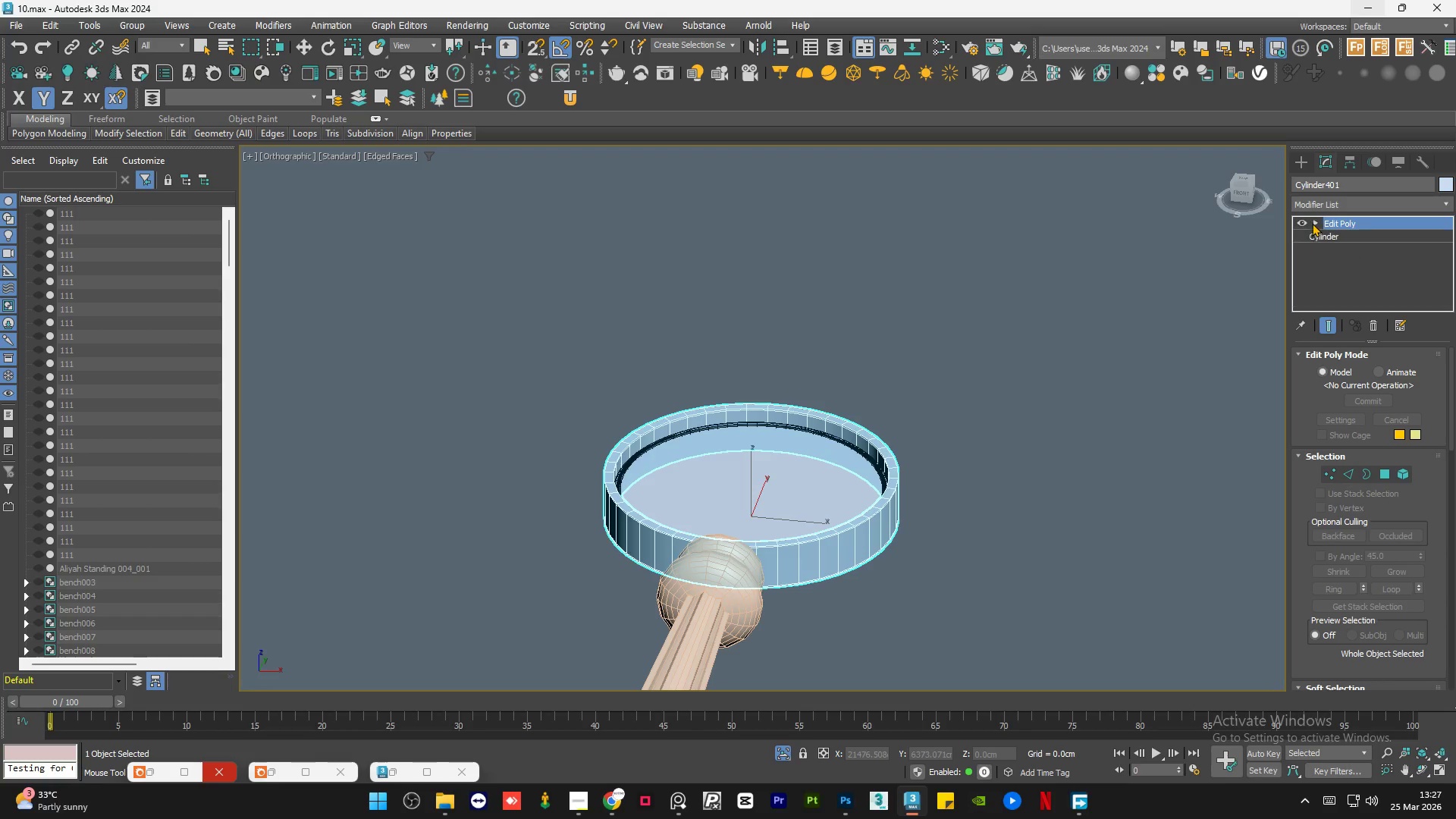 
double_click([1324, 210])
 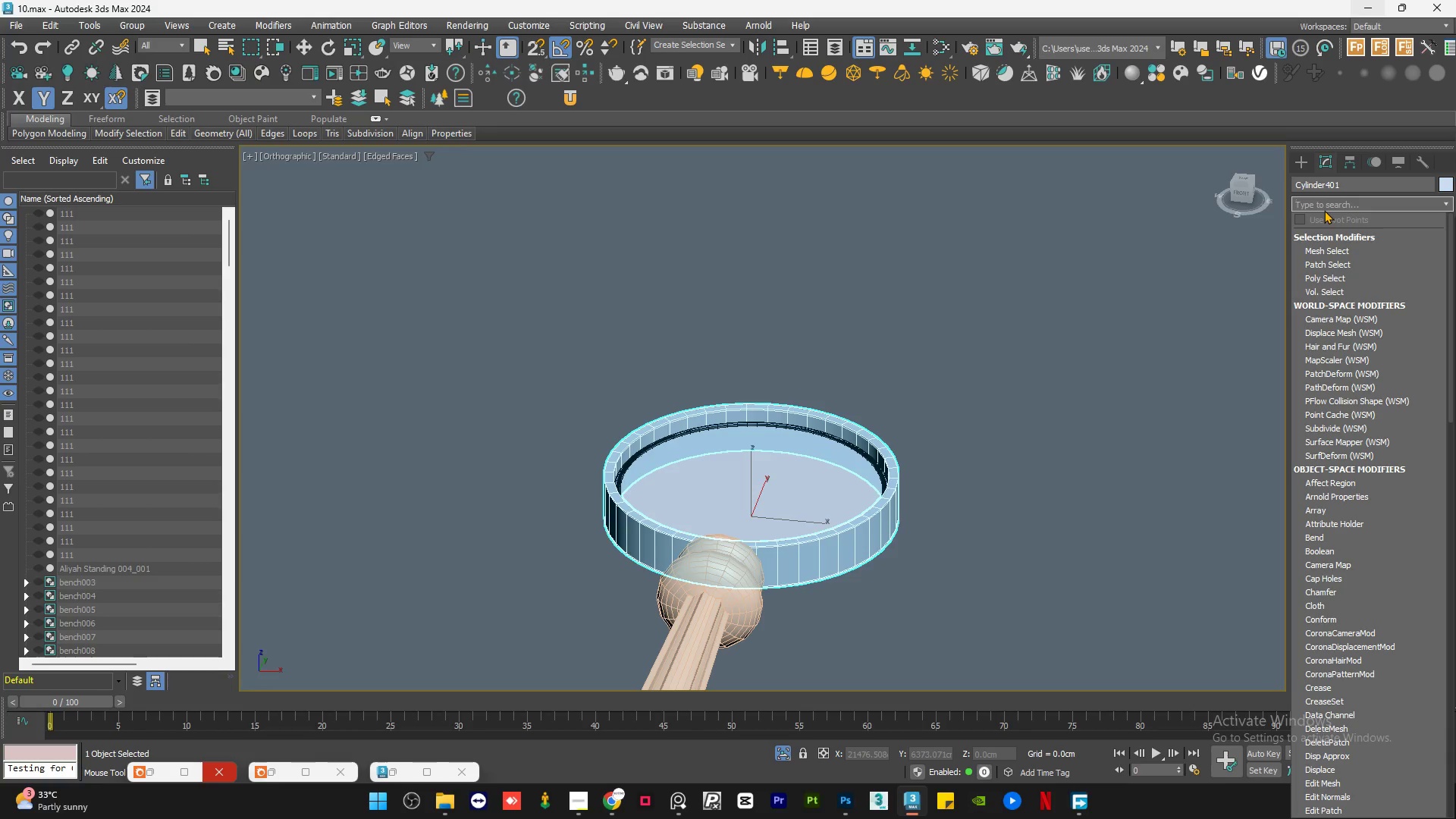 
key(T)
 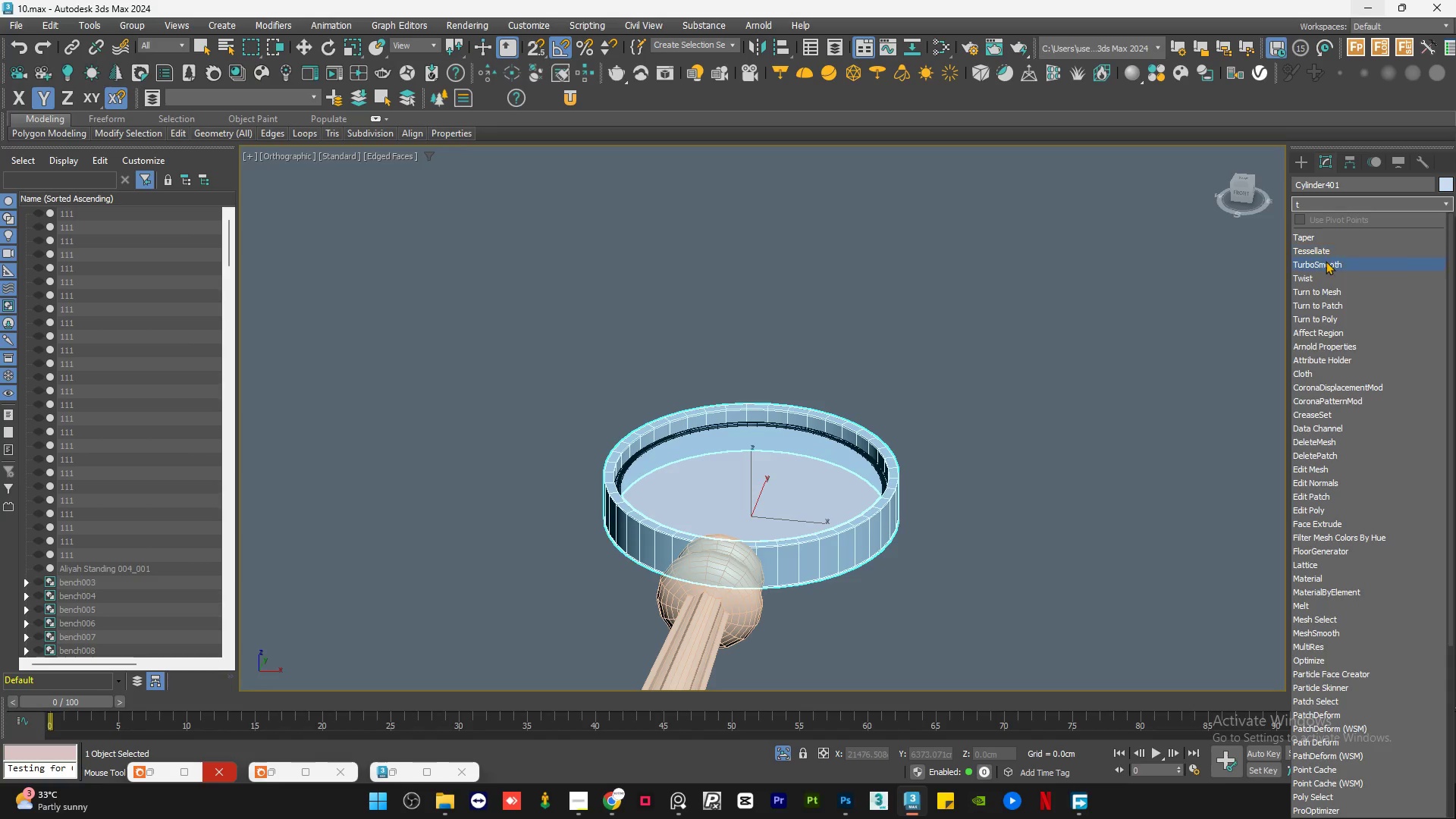 
left_click([1326, 262])
 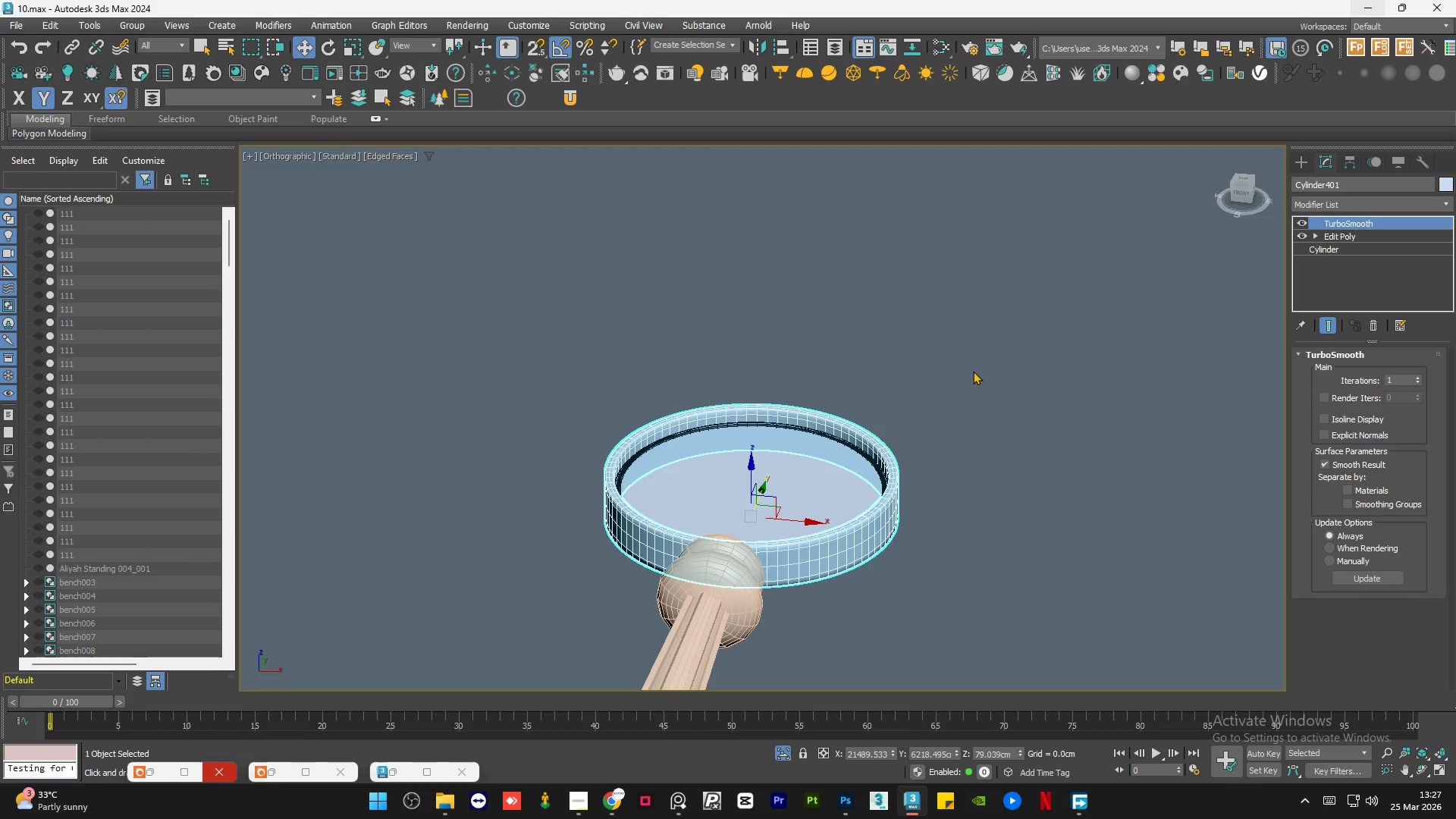 
key(F4)
 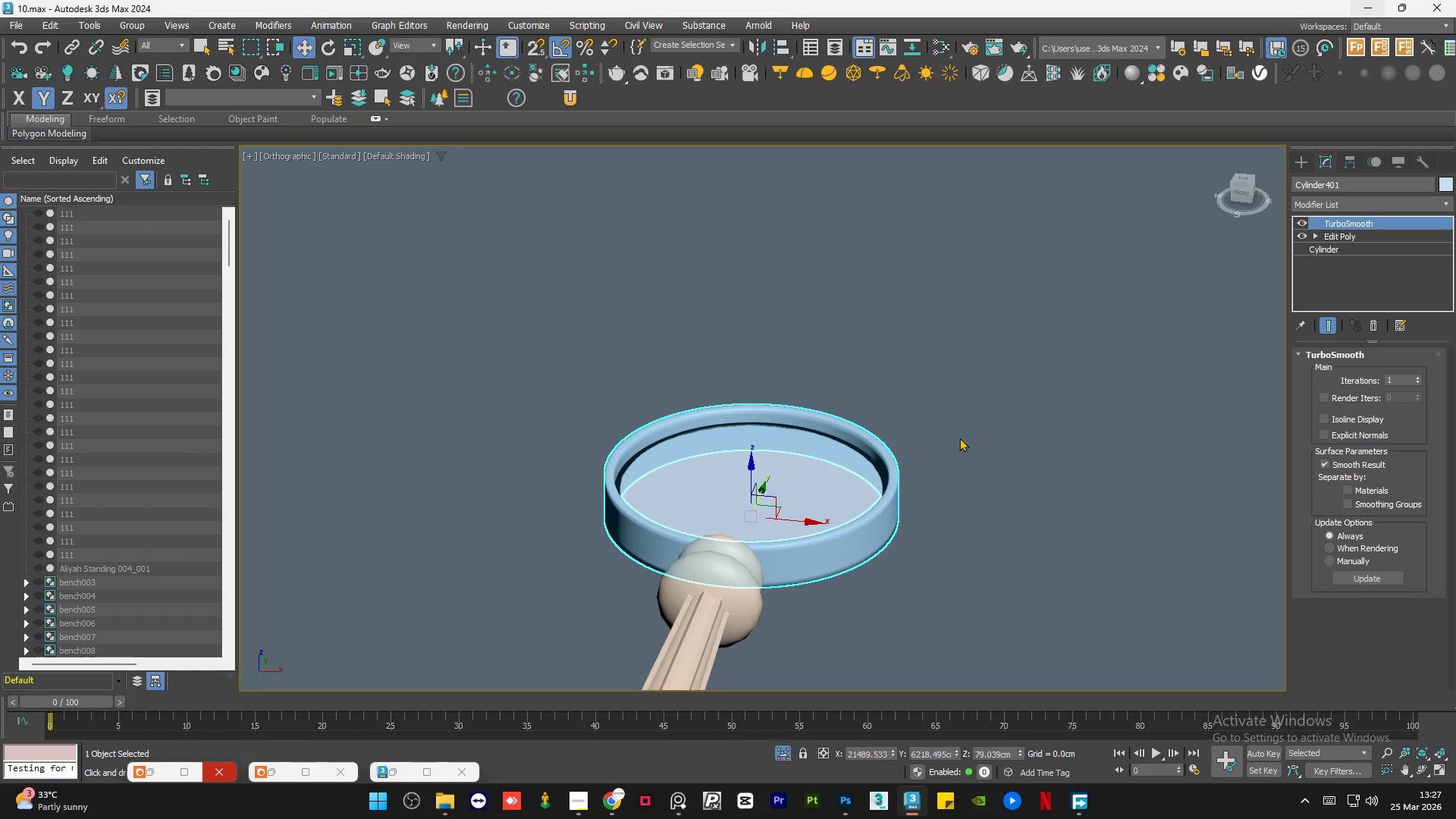 
hold_key(key=AltLeft, duration=1.28)
 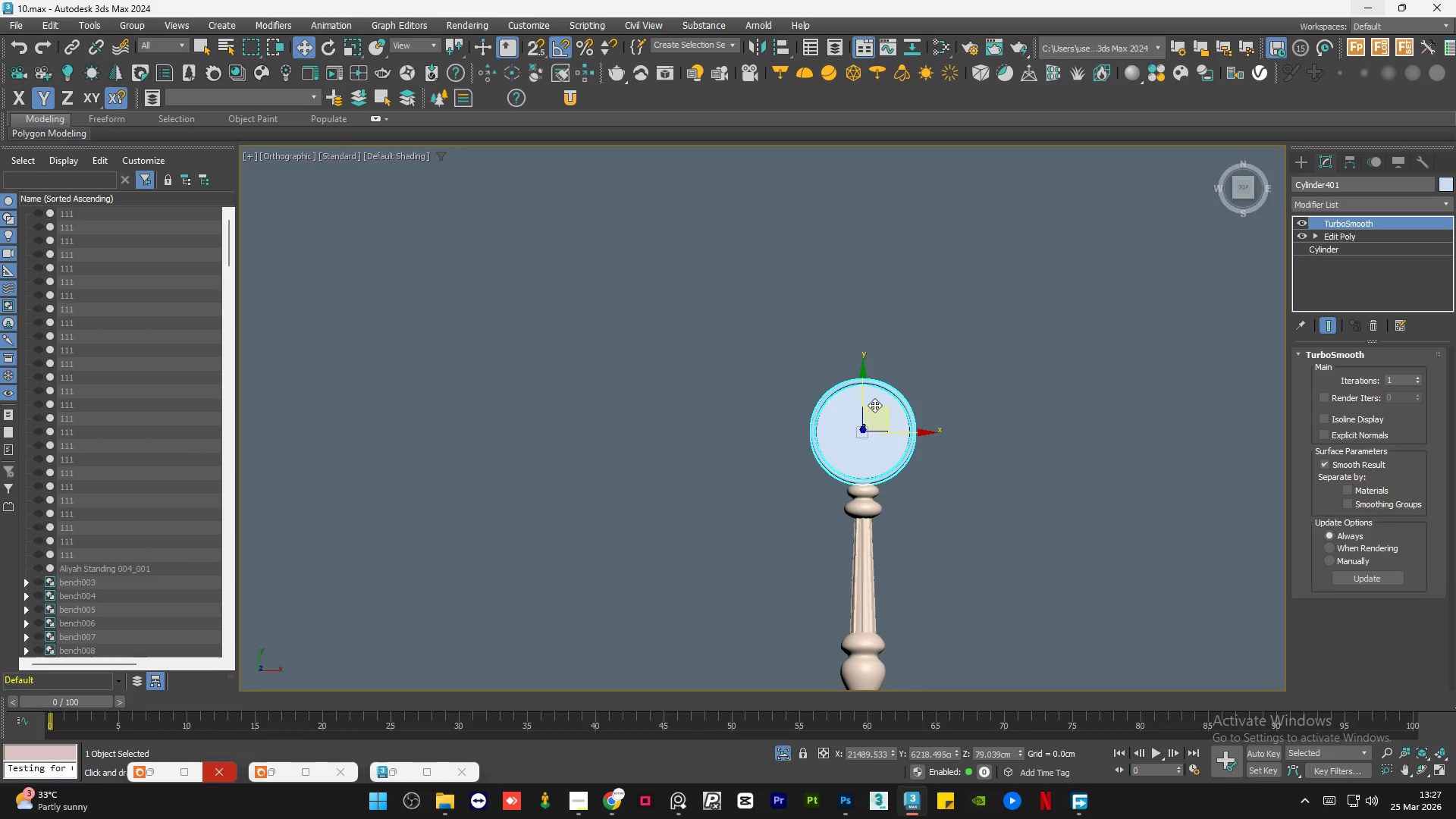 
scroll: coordinate [924, 397], scroll_direction: down, amount: 3.0
 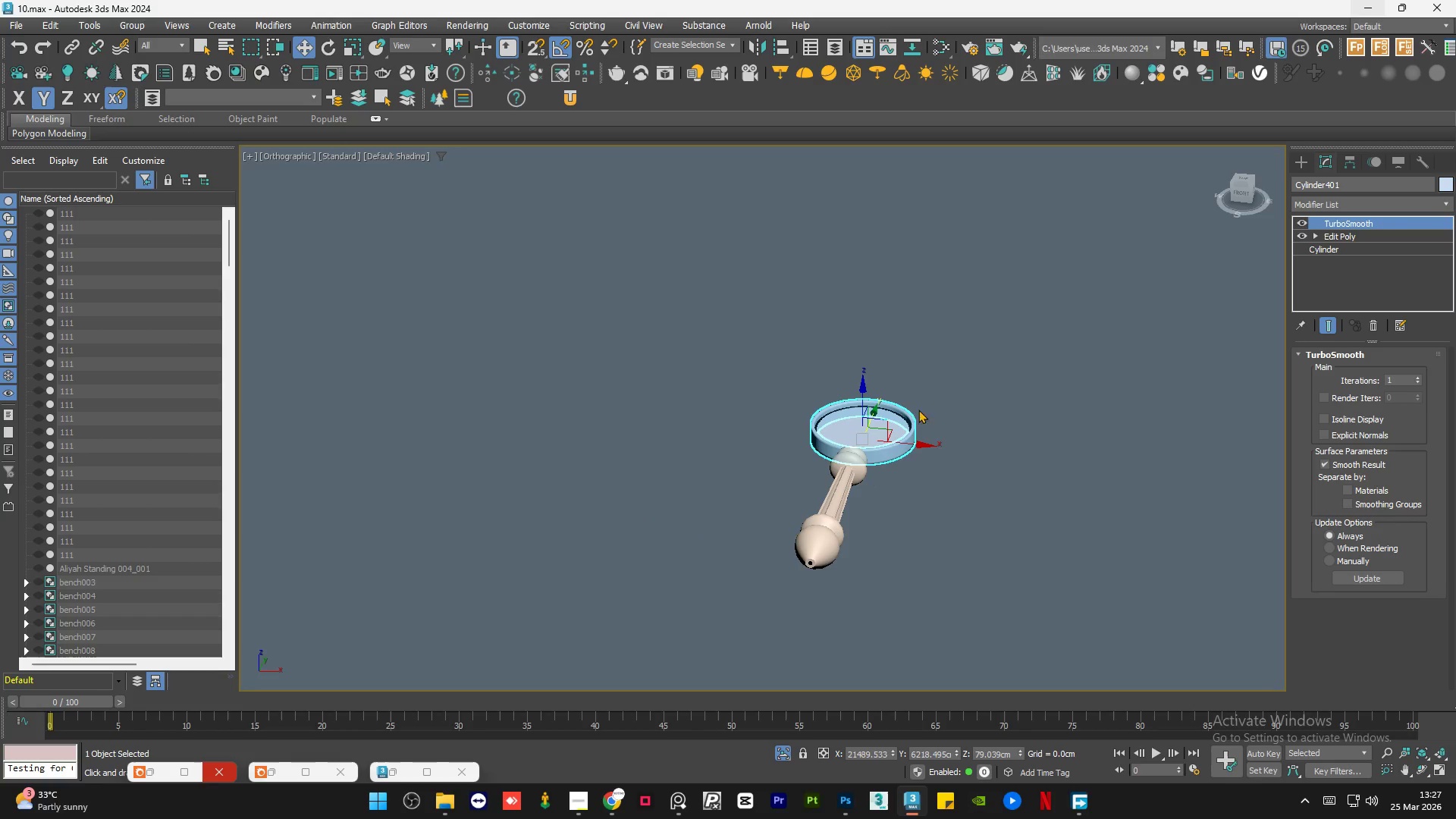 
scroll: coordinate [874, 405], scroll_direction: up, amount: 5.0
 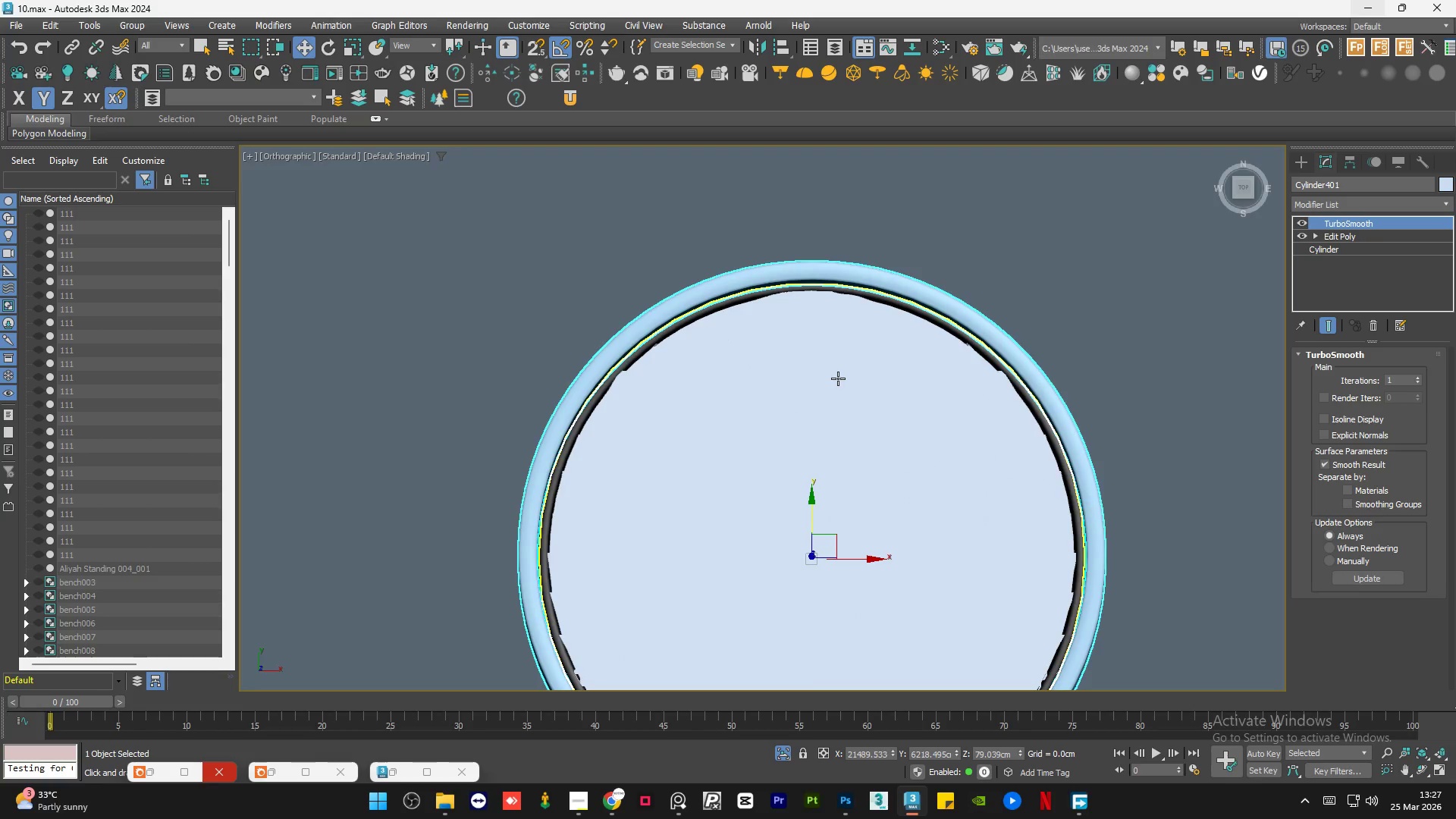 
left_click([838, 378])
 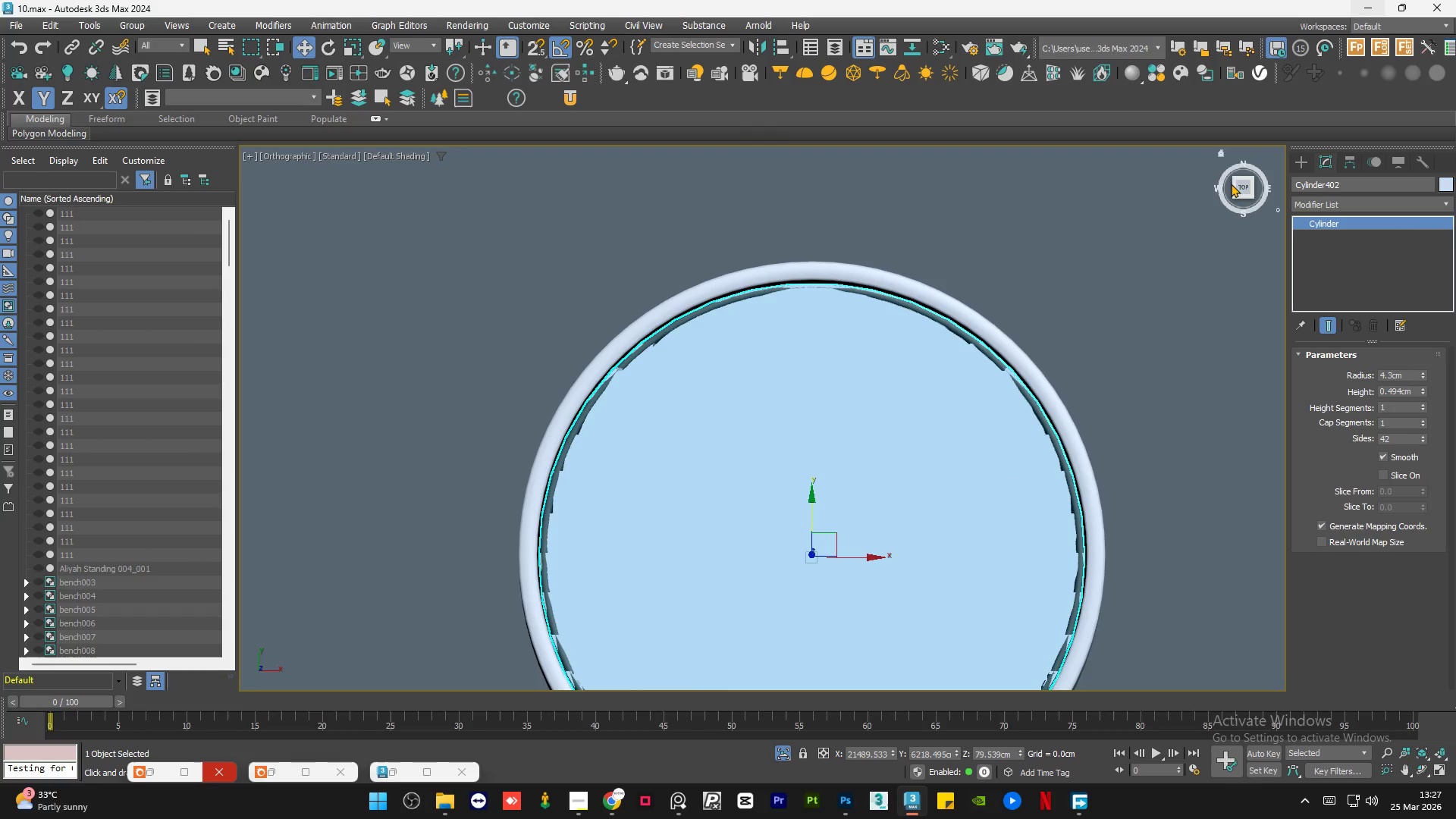 
left_click([1240, 184])
 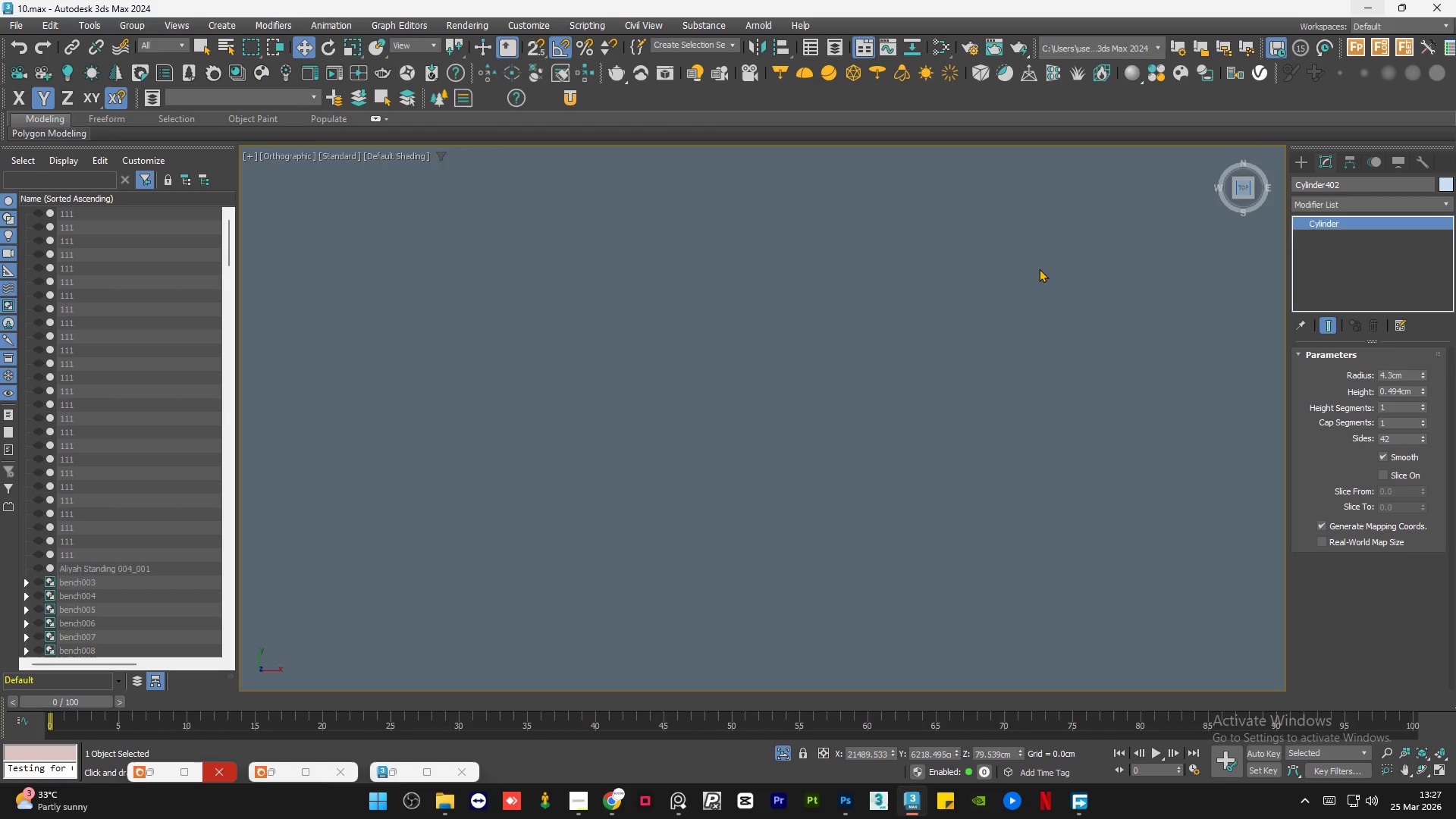 
key(Z)
 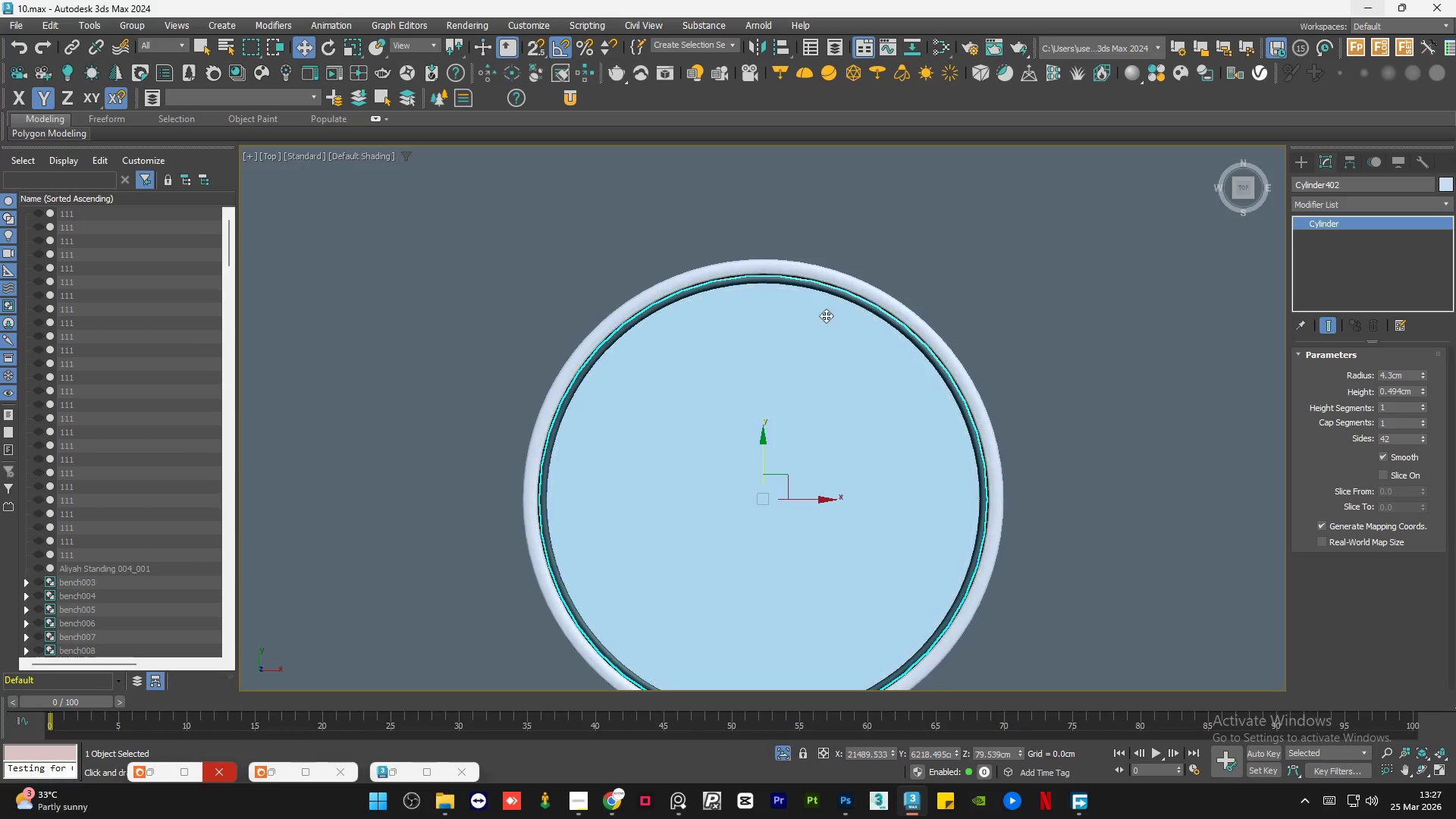 
scroll: coordinate [755, 475], scroll_direction: up, amount: 1.0
 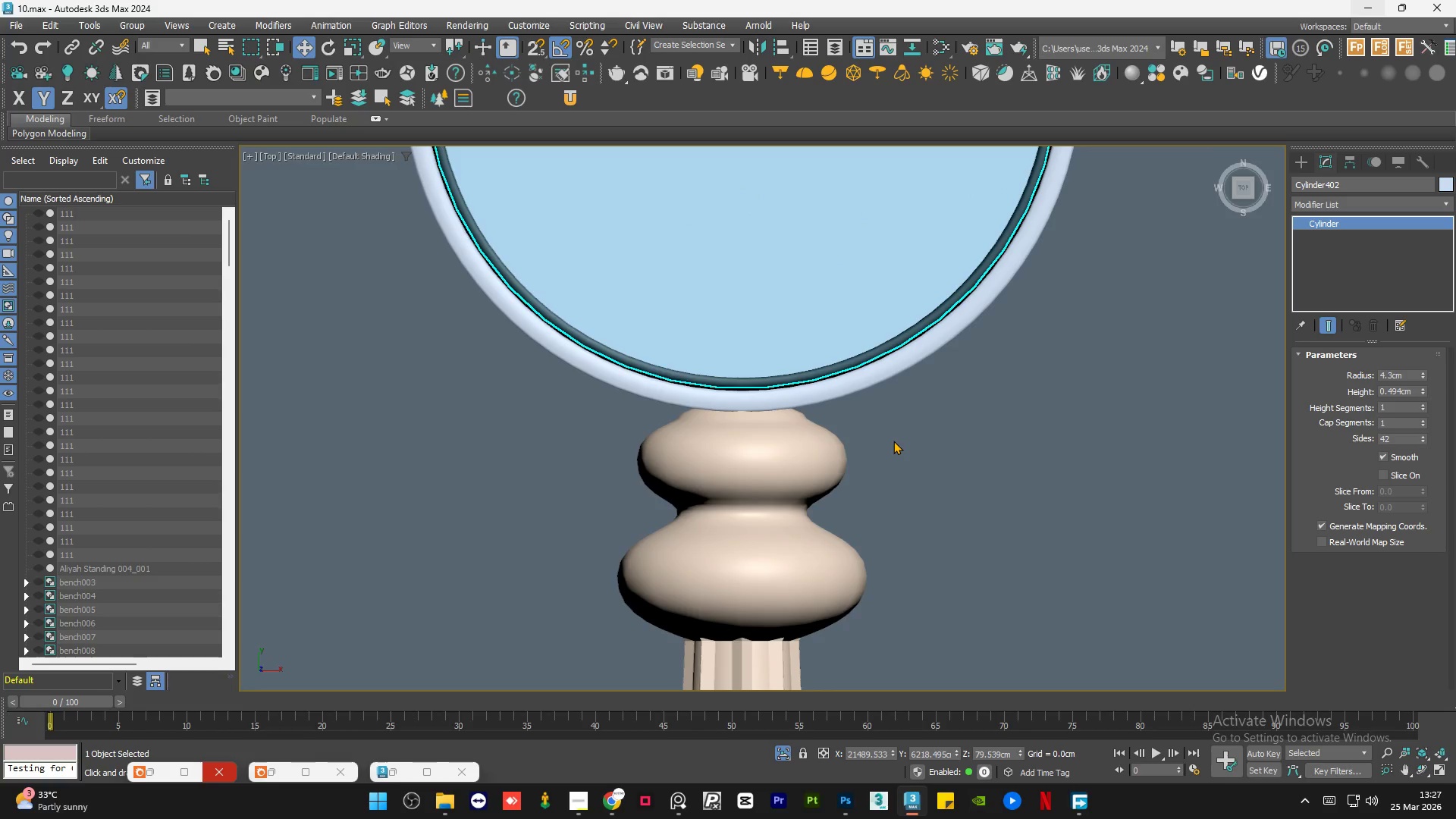 
left_click([893, 441])
 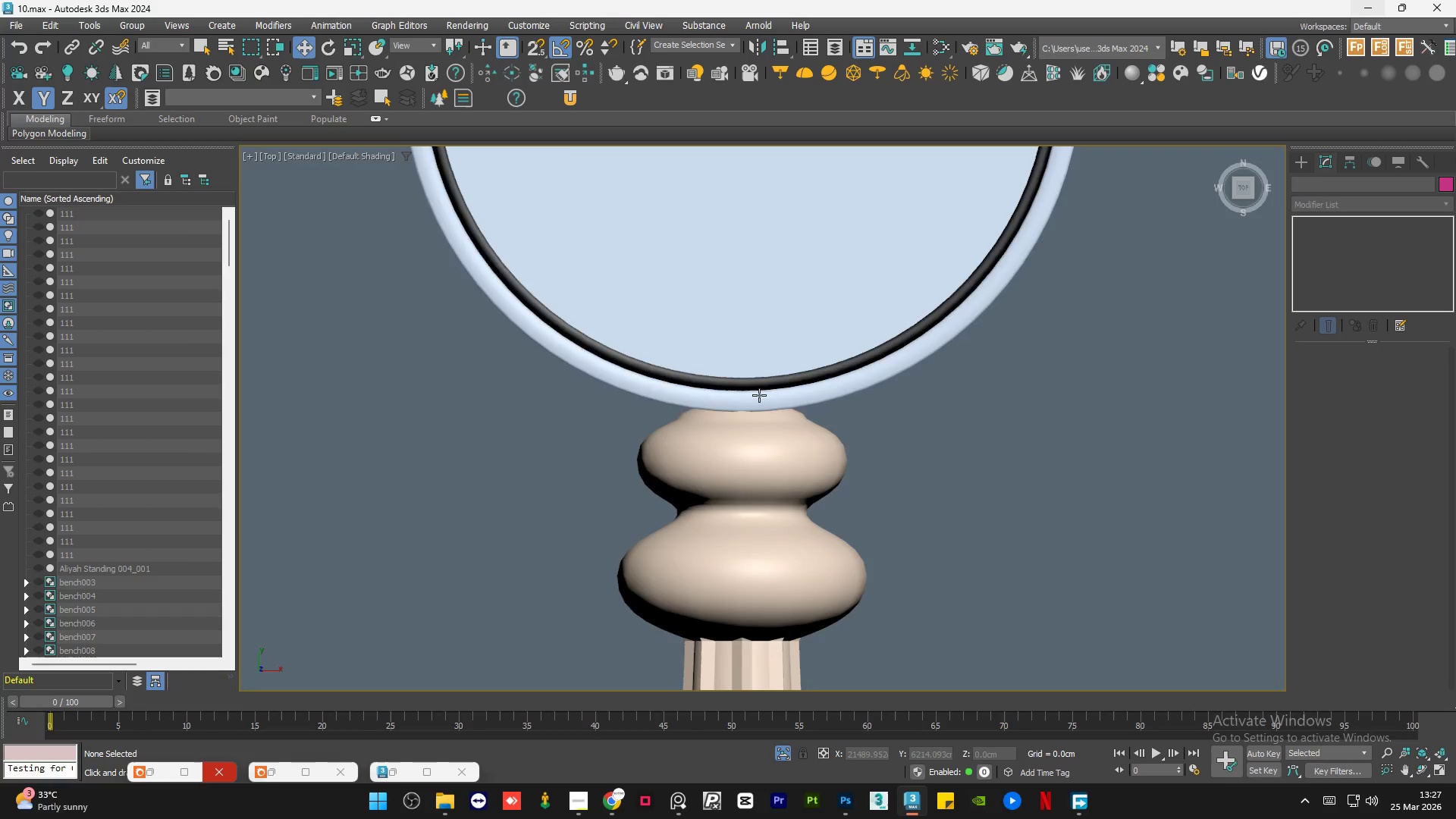 
scroll: coordinate [707, 400], scroll_direction: down, amount: 3.0
 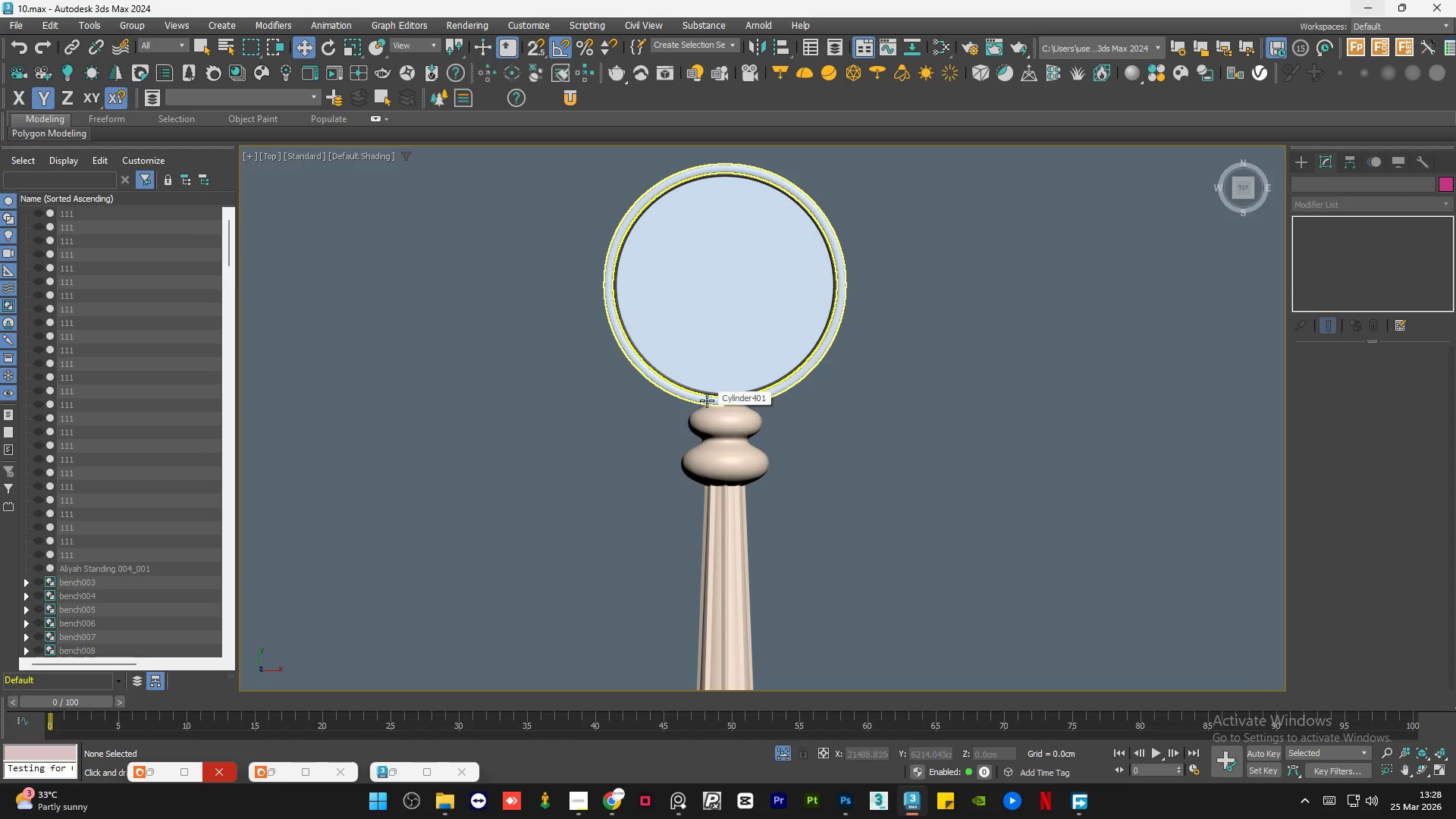 
wait(13.06)
 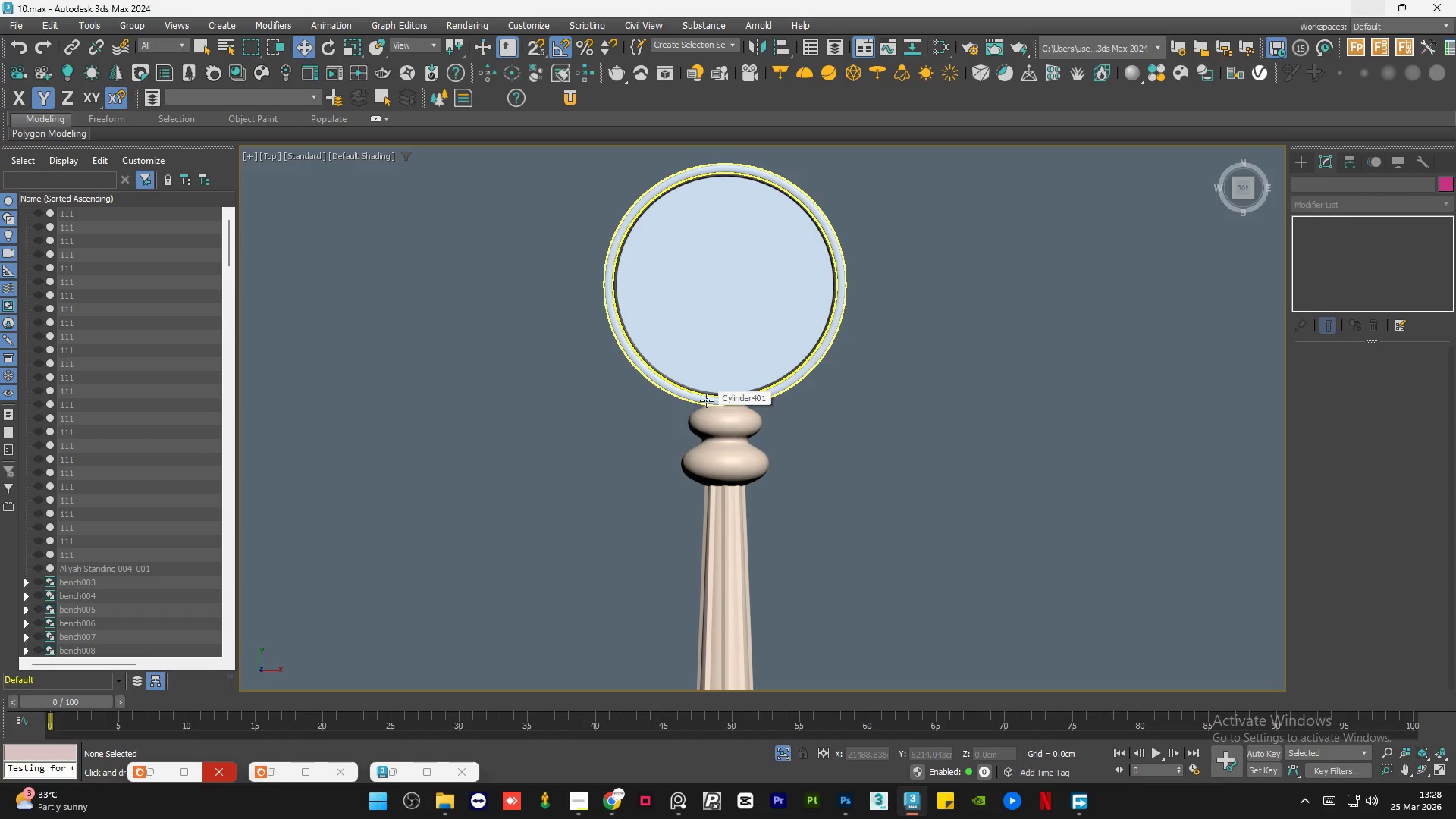 
scroll: coordinate [653, 475], scroll_direction: down, amount: 1.0
 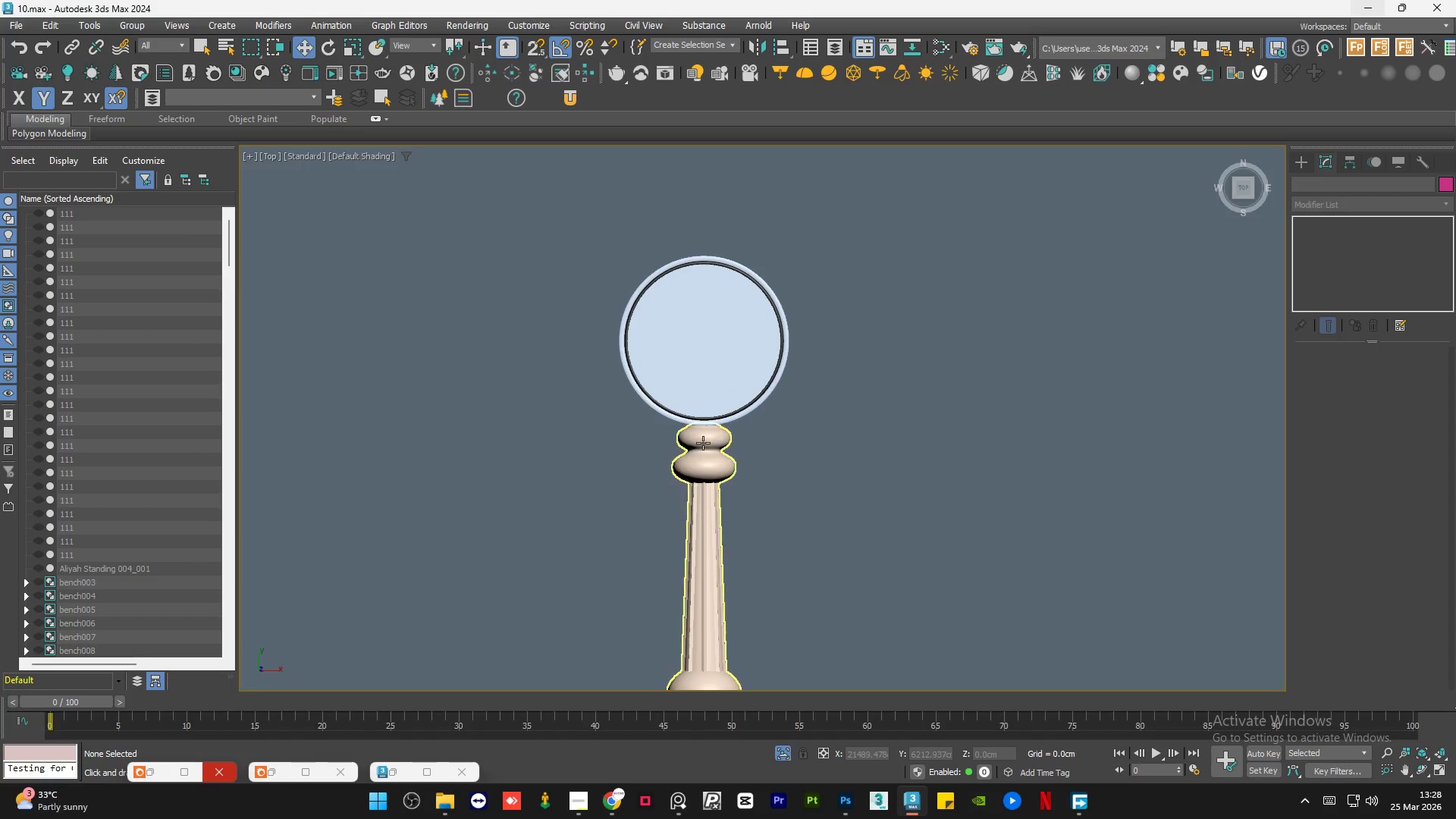 
left_click([703, 443])
 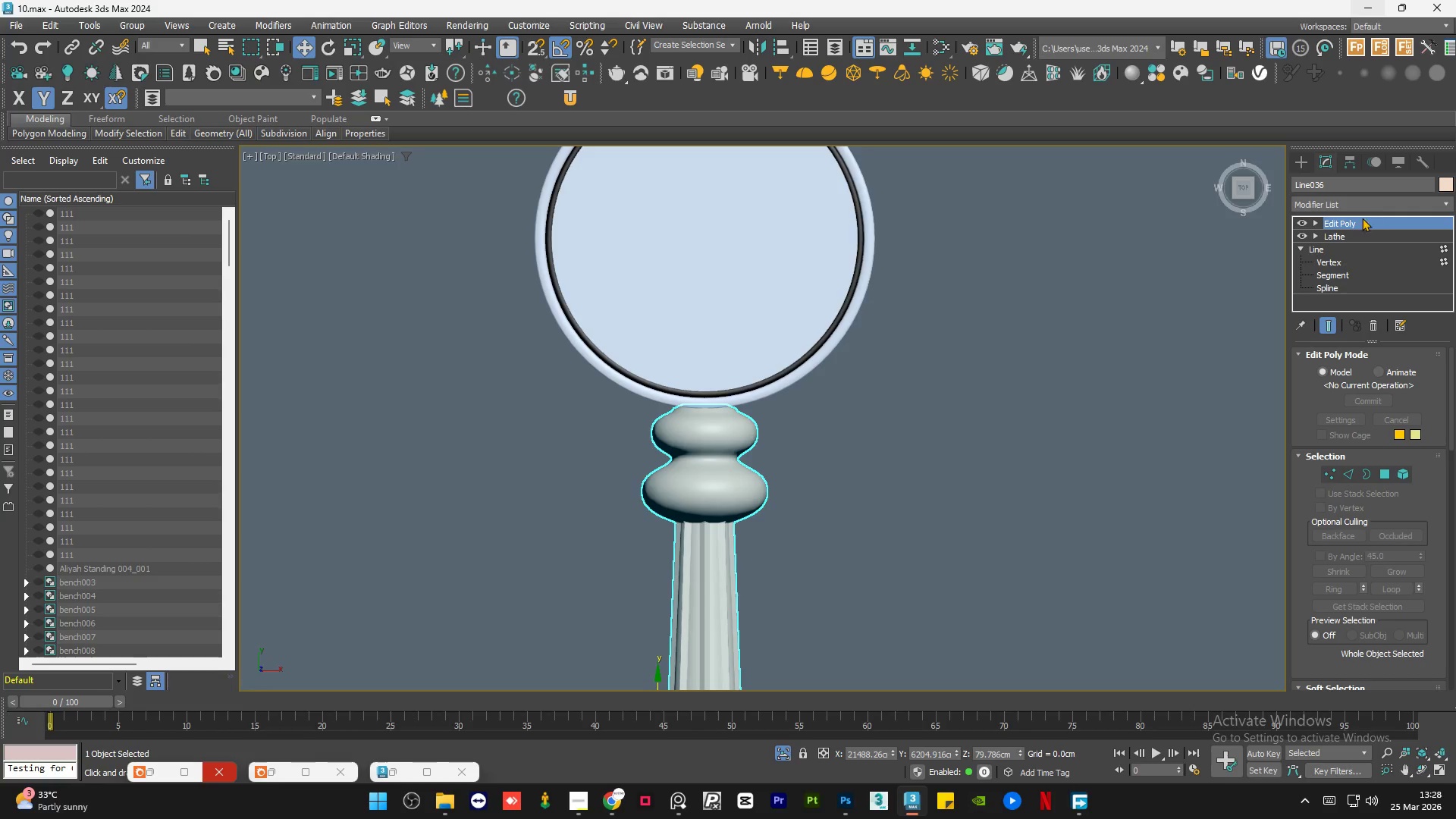 
scroll: coordinate [703, 443], scroll_direction: up, amount: 2.0
 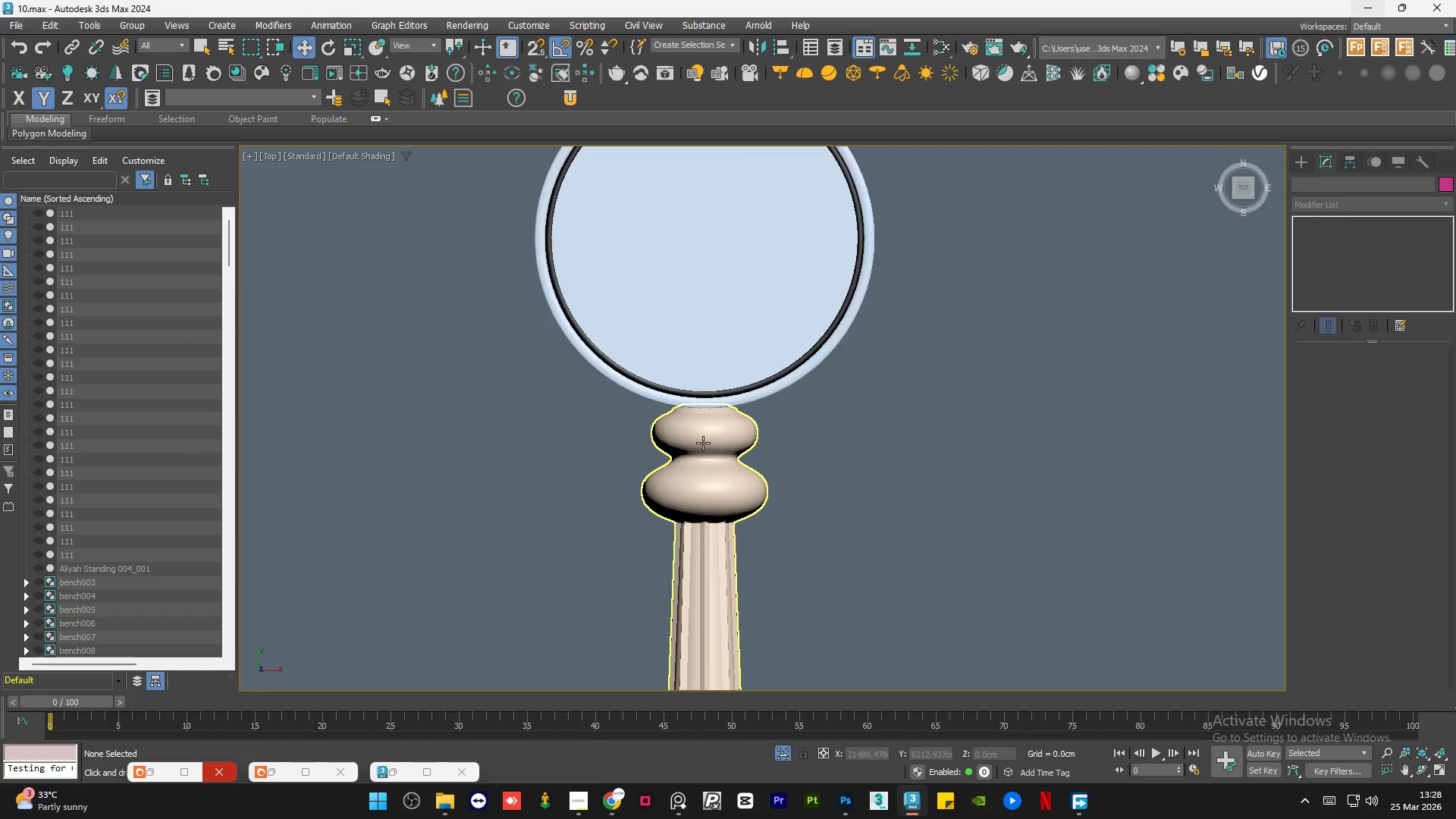 
left_click([1356, 208])
 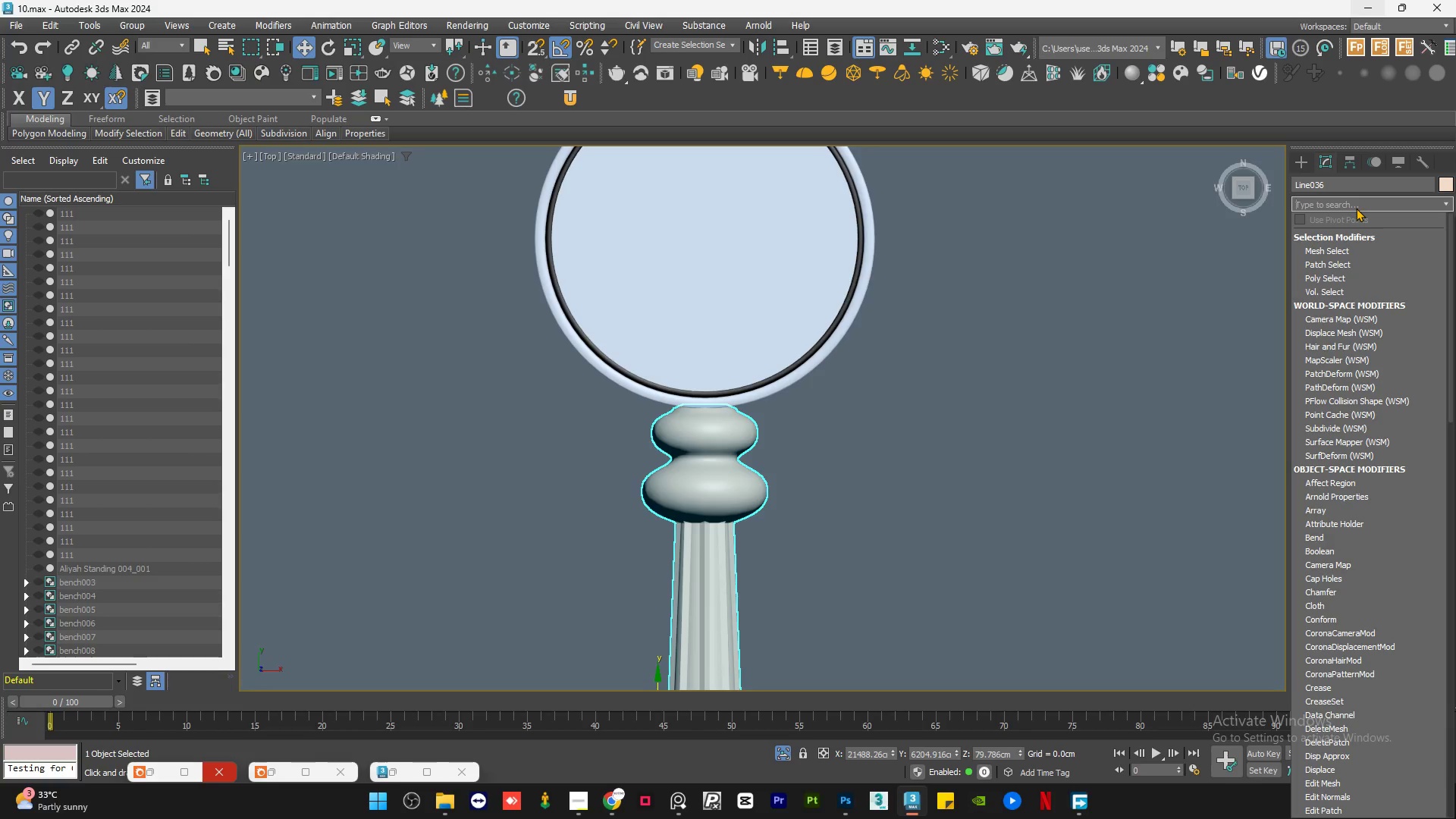 
key(T)
 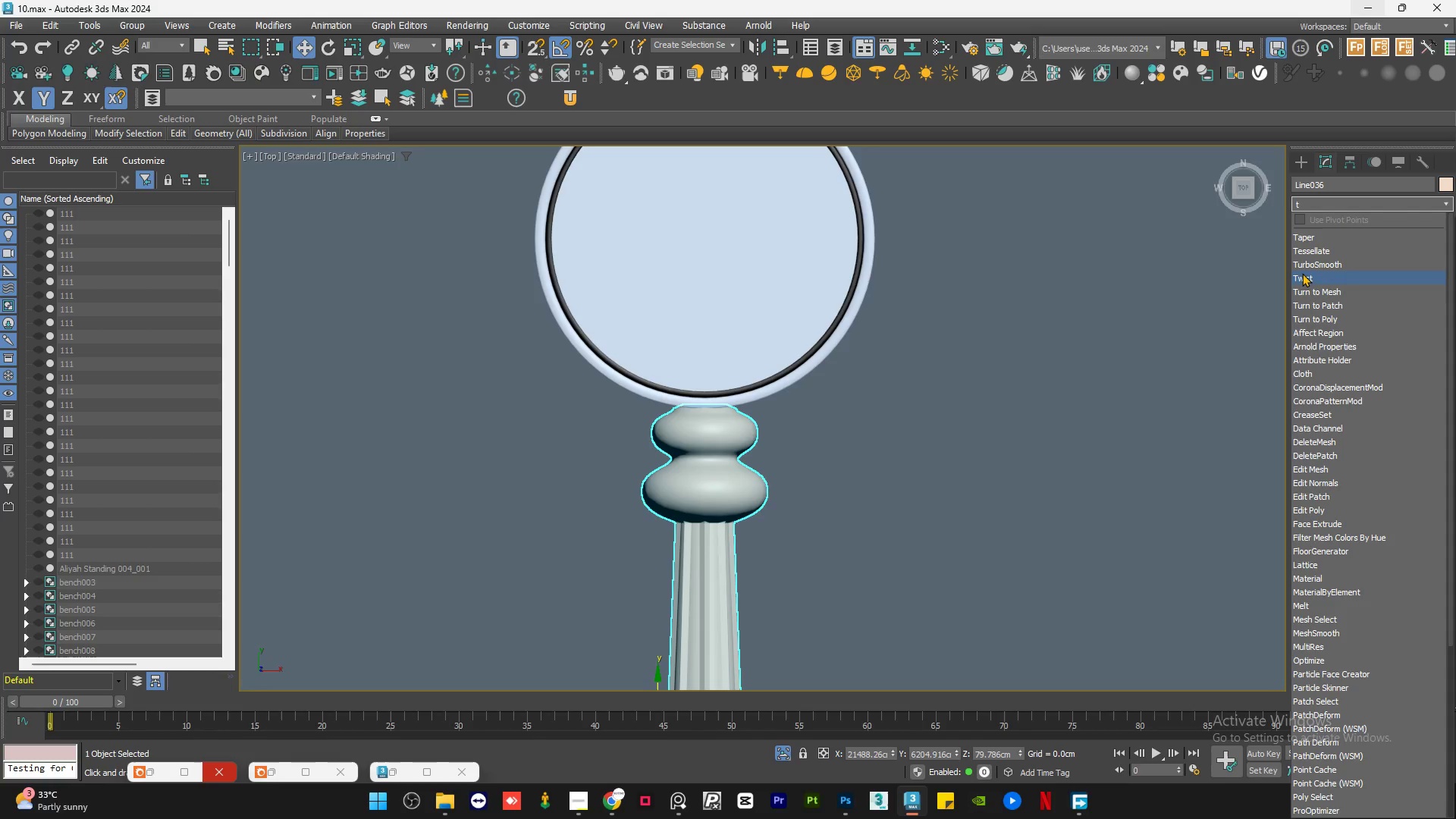 
left_click([1319, 263])
 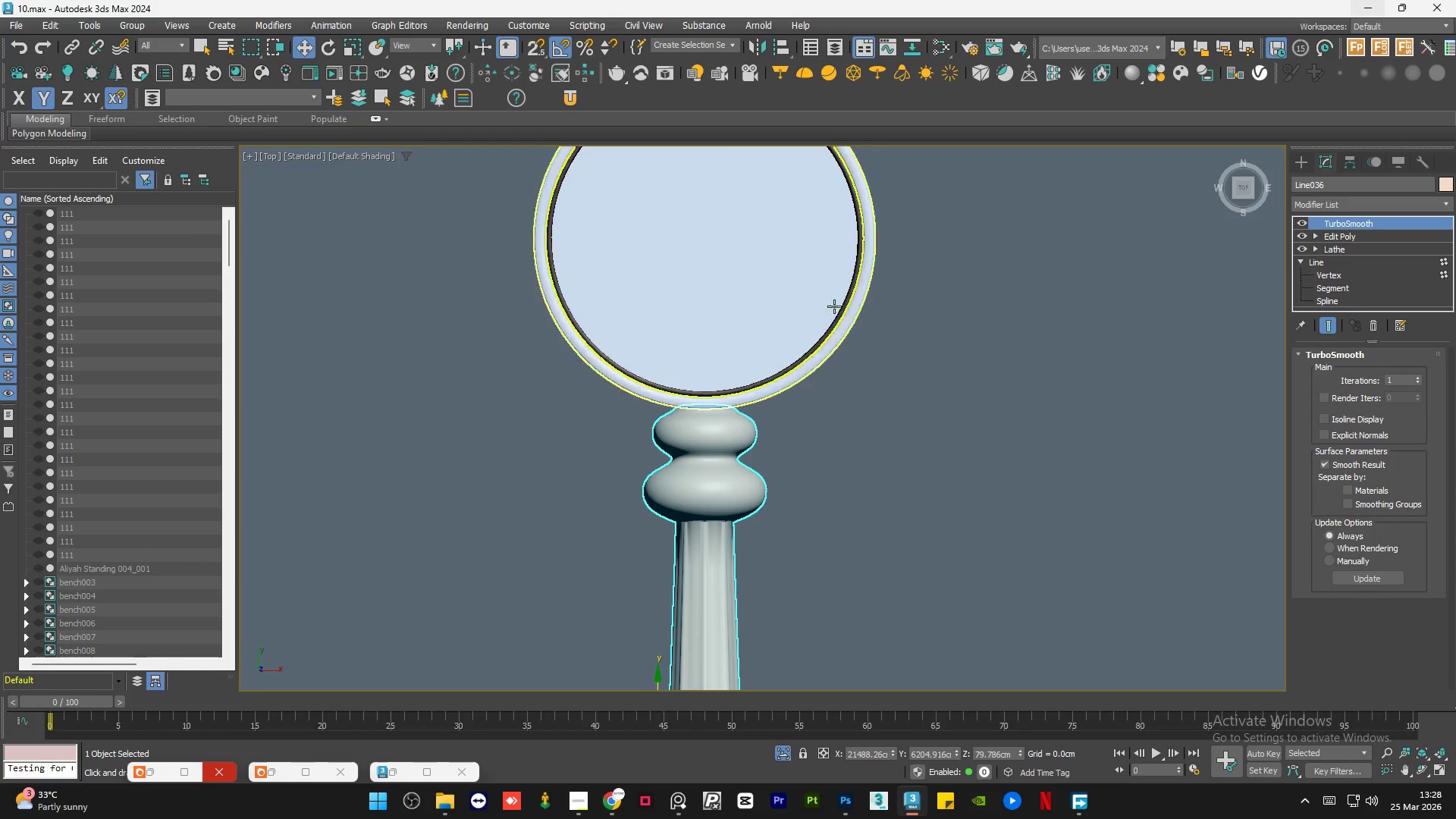 
scroll: coordinate [742, 560], scroll_direction: down, amount: 3.0
 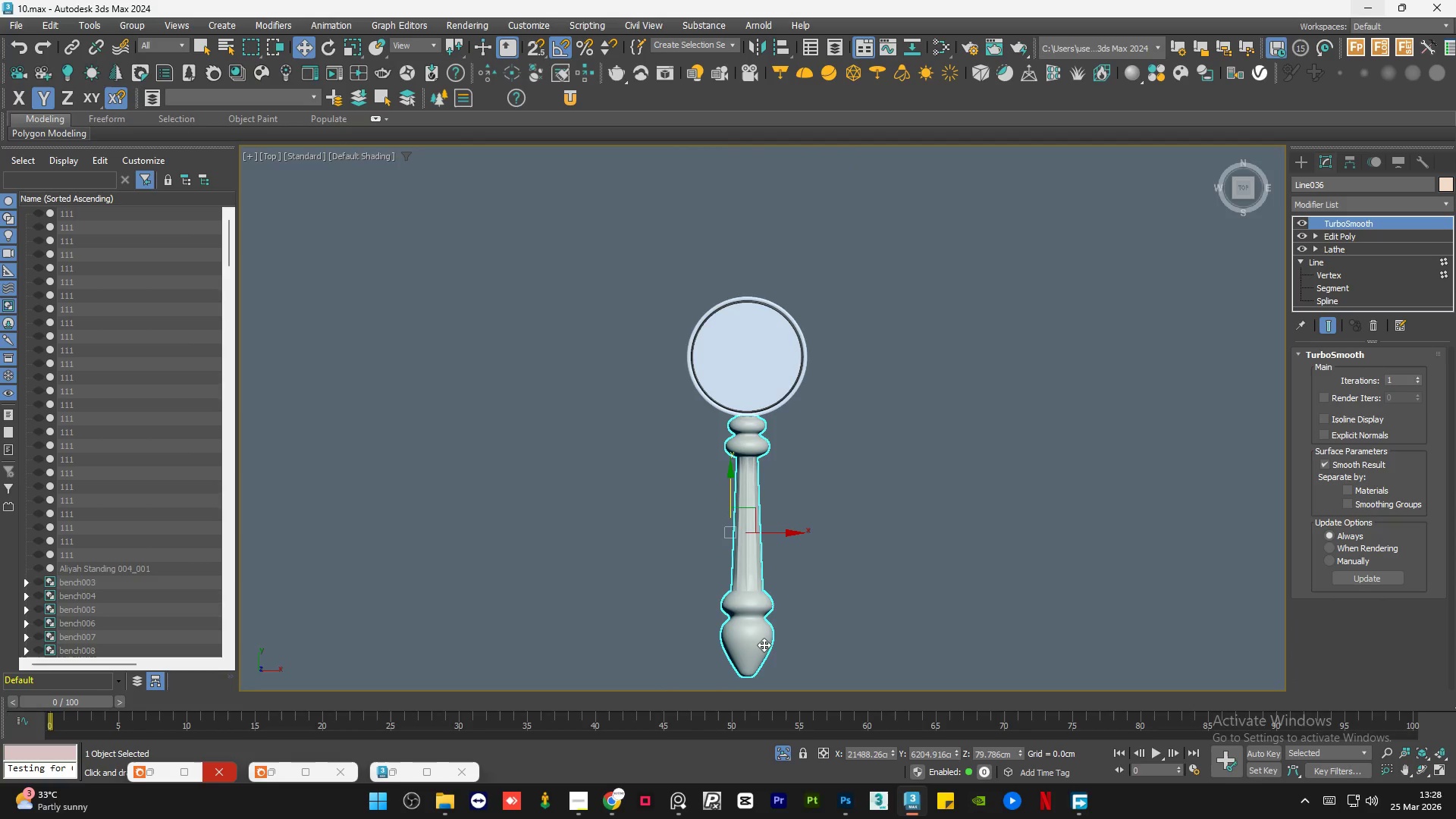 
scroll: coordinate [764, 645], scroll_direction: up, amount: 4.0
 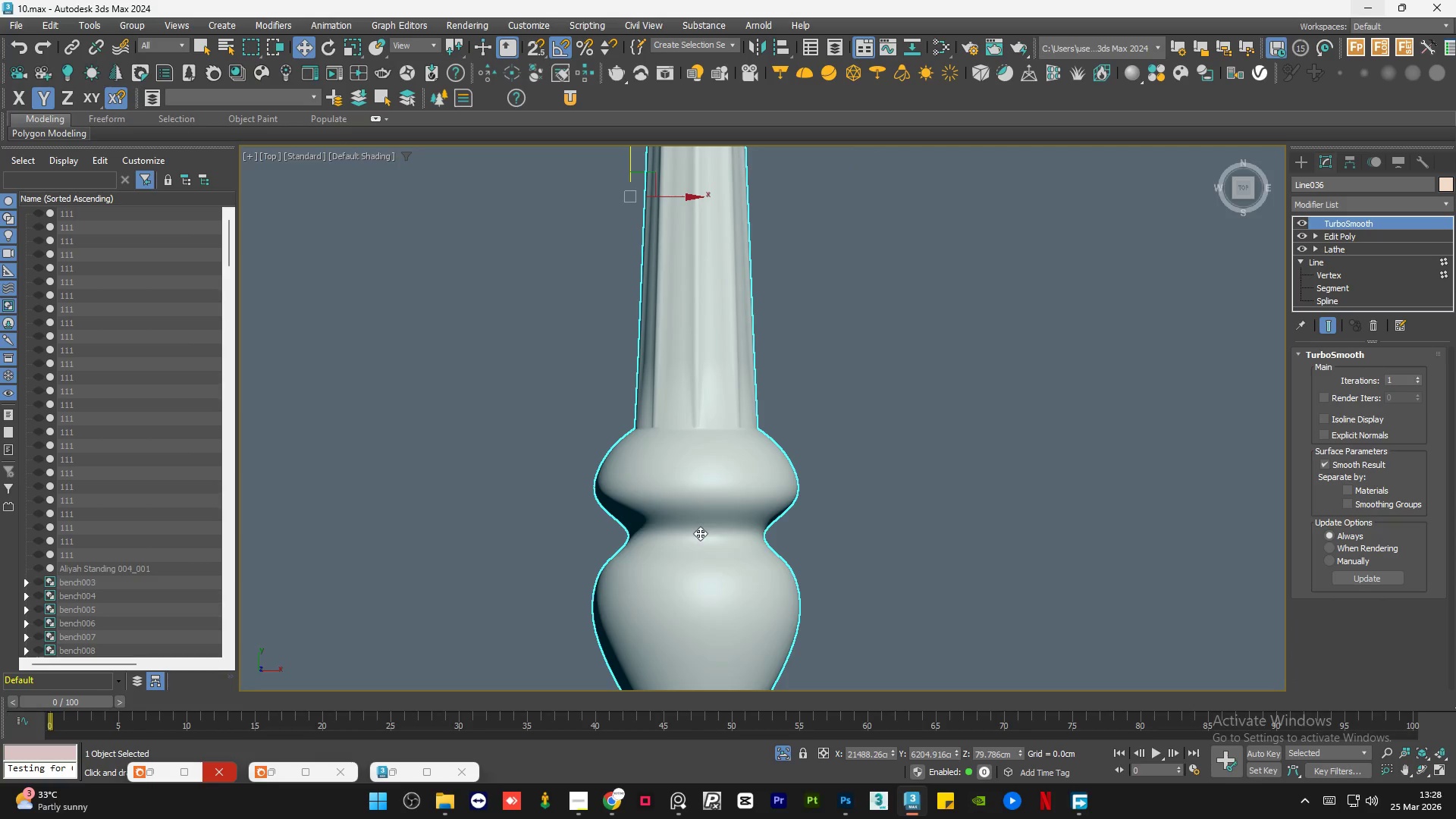 
scroll: coordinate [700, 533], scroll_direction: down, amount: 1.0
 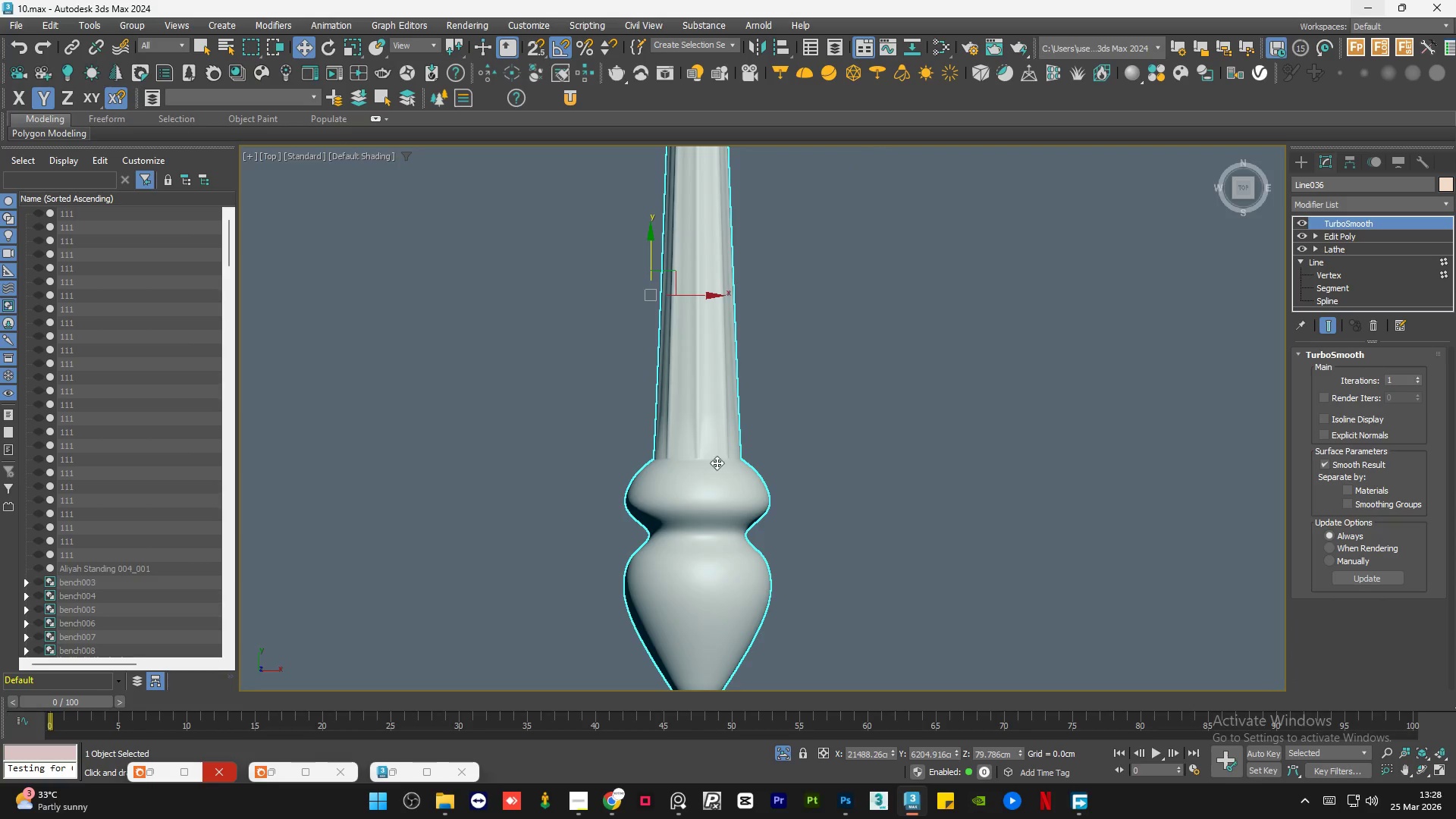 
scroll: coordinate [717, 462], scroll_direction: up, amount: 4.0
 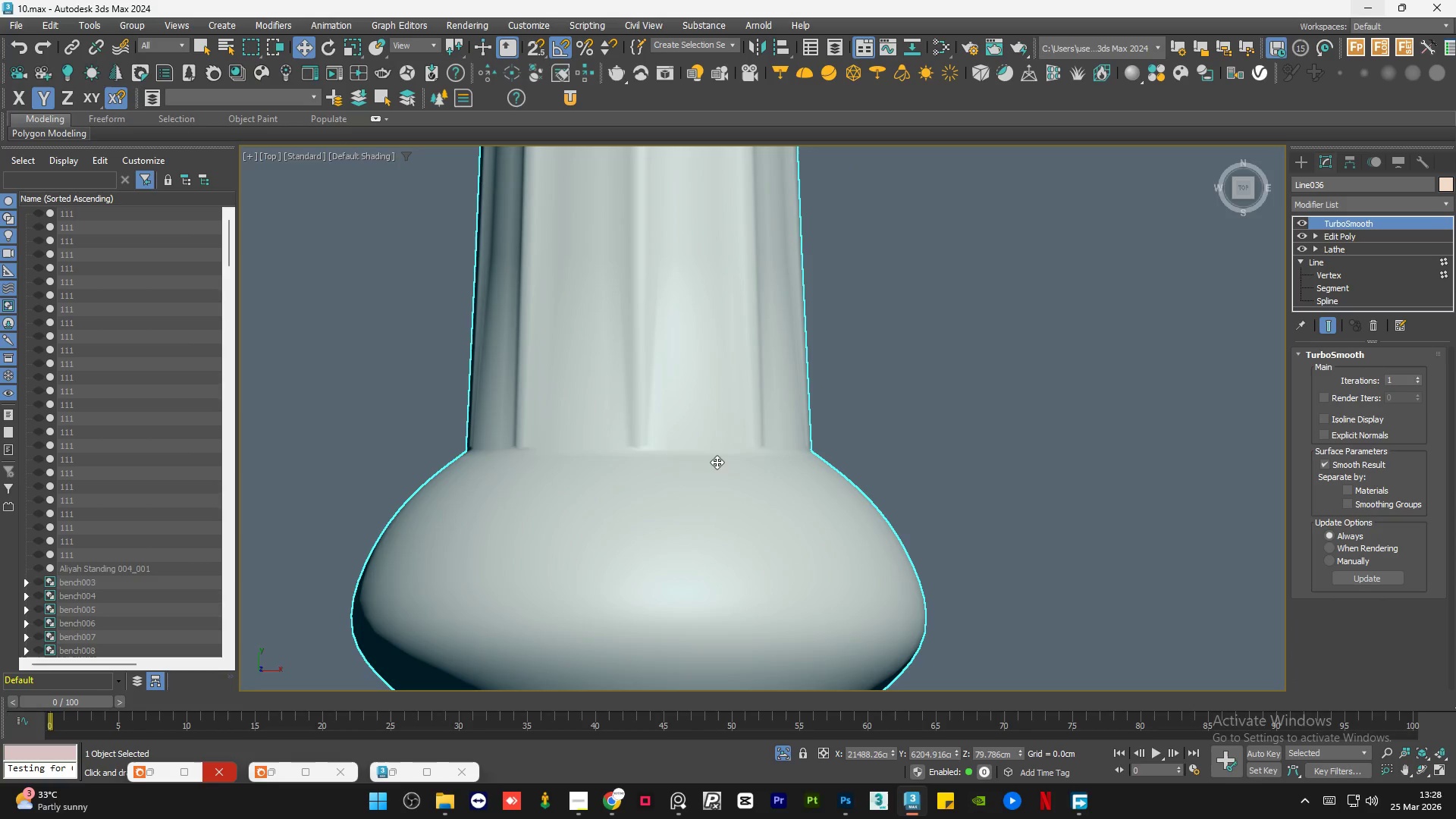 
scroll: coordinate [610, 538], scroll_direction: down, amount: 6.0
 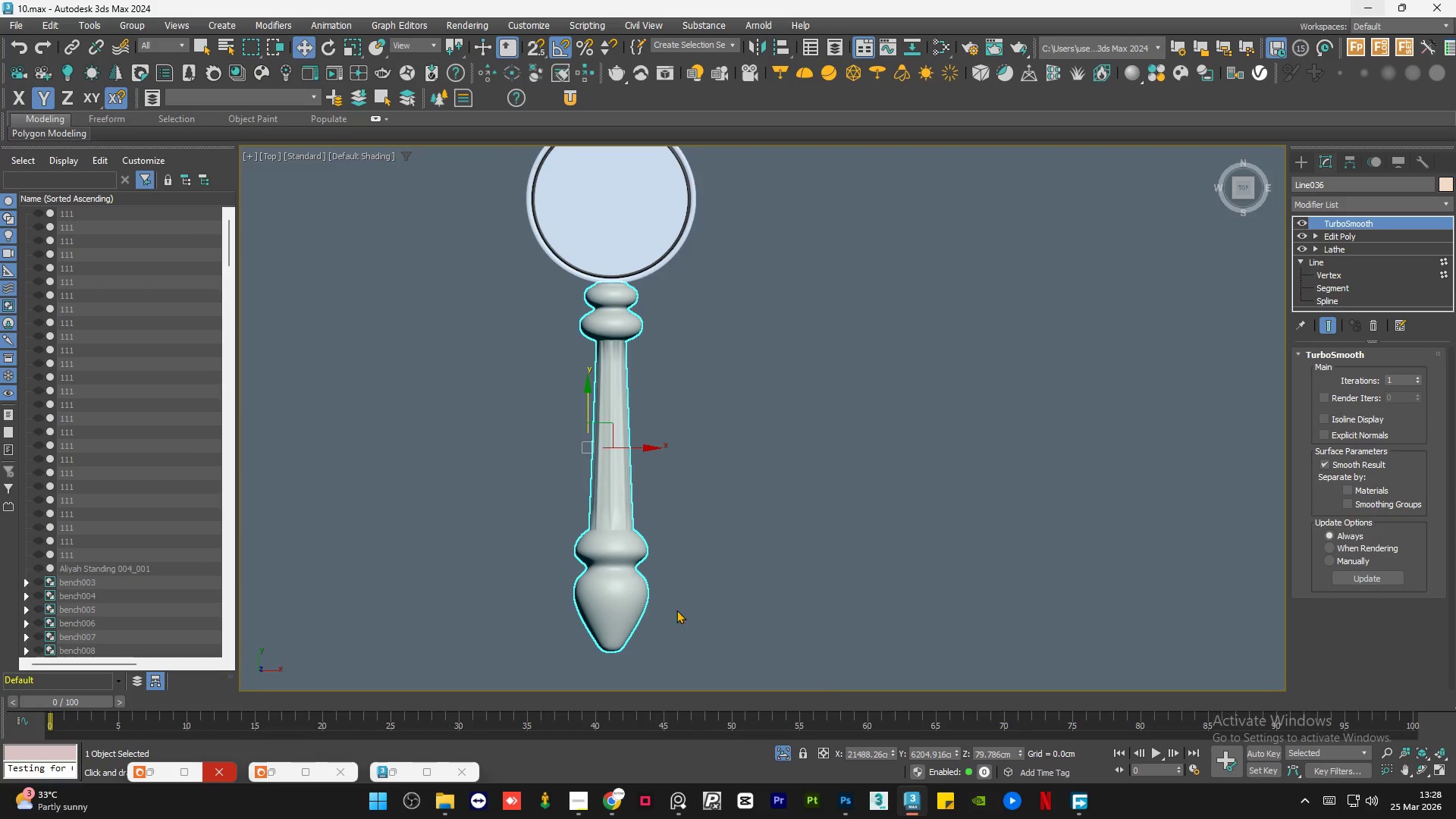 
left_click([780, 460])
 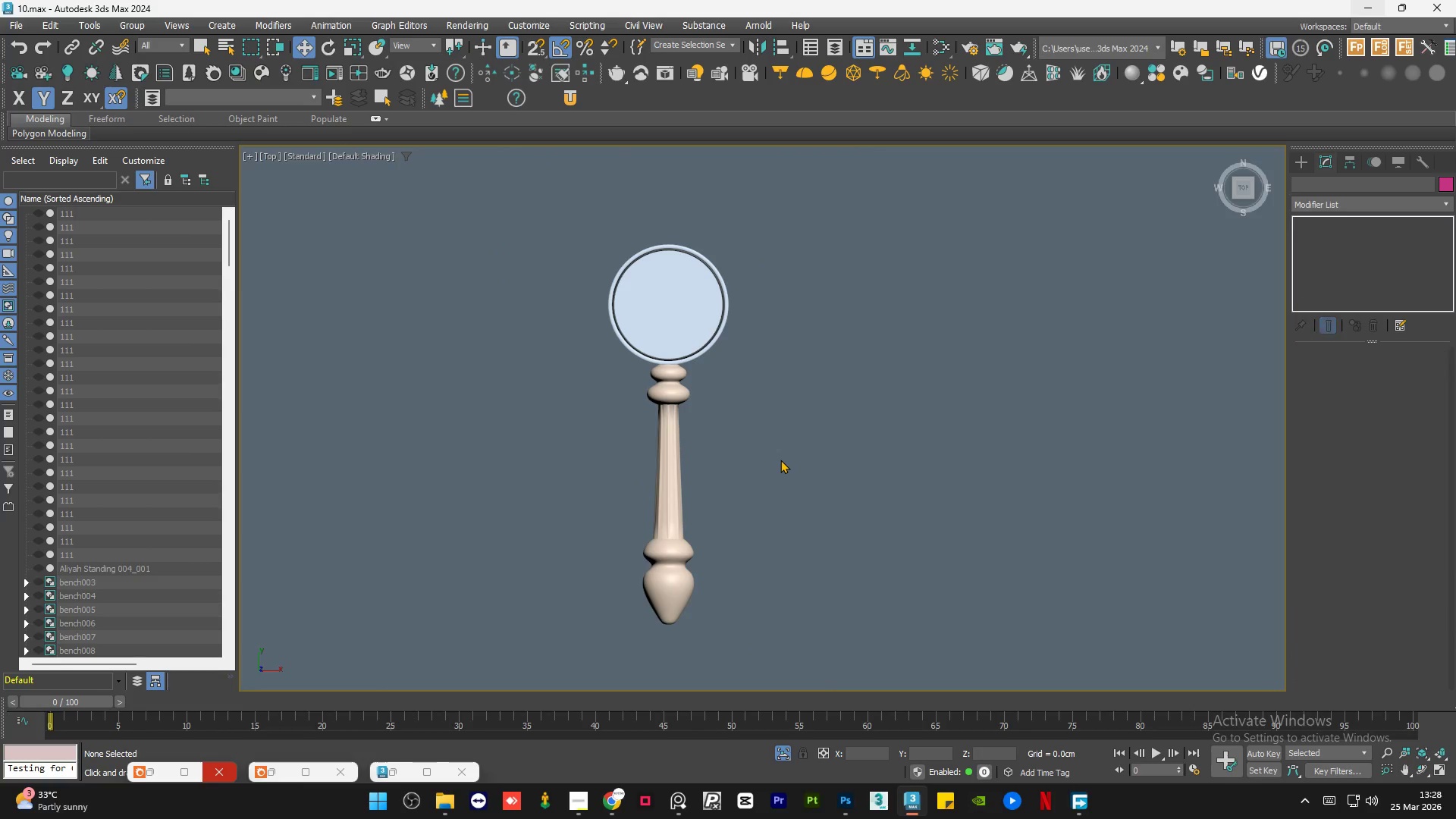 
scroll: coordinate [806, 560], scroll_direction: down, amount: 1.0
 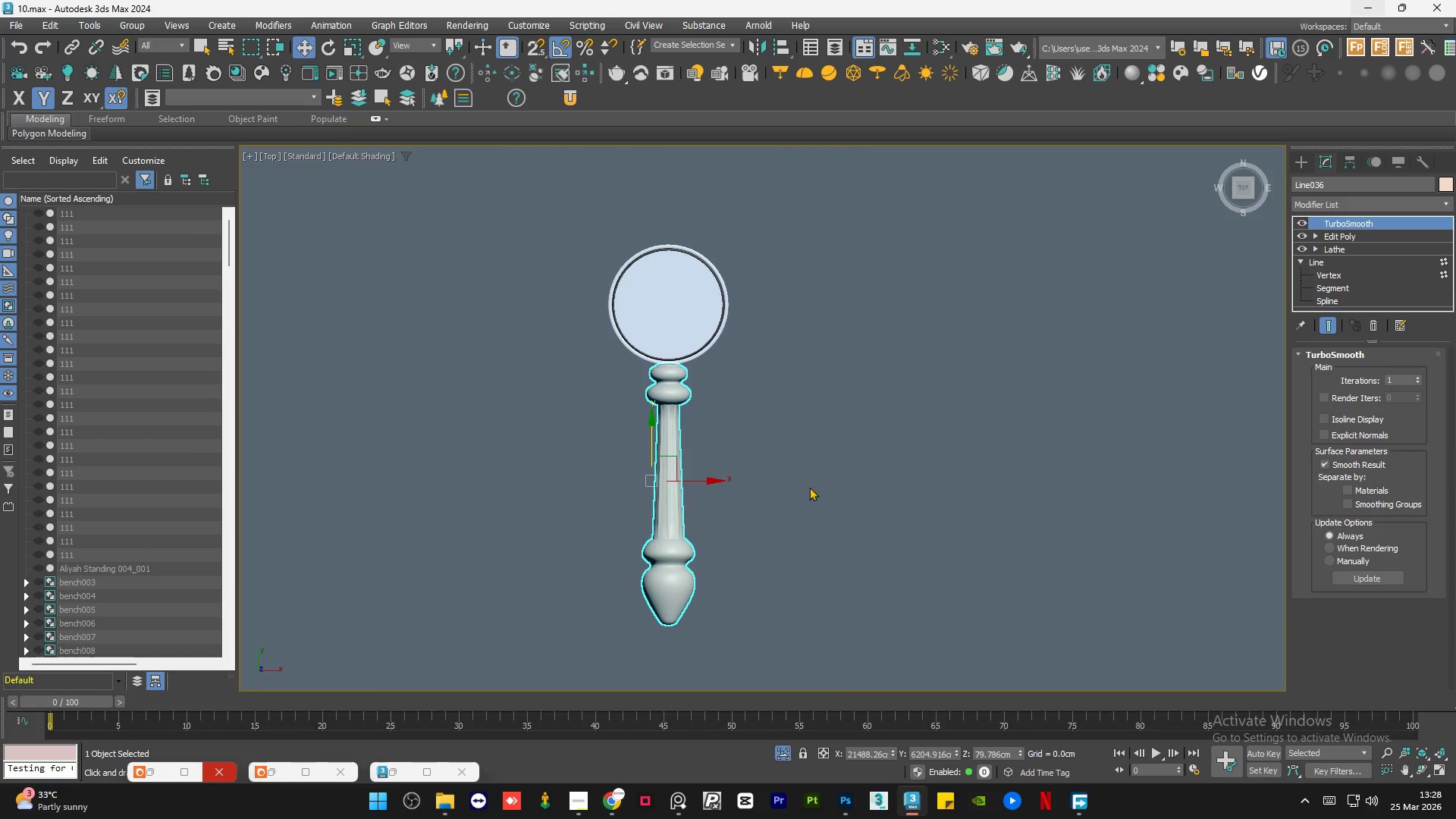 
key(Control+S)
 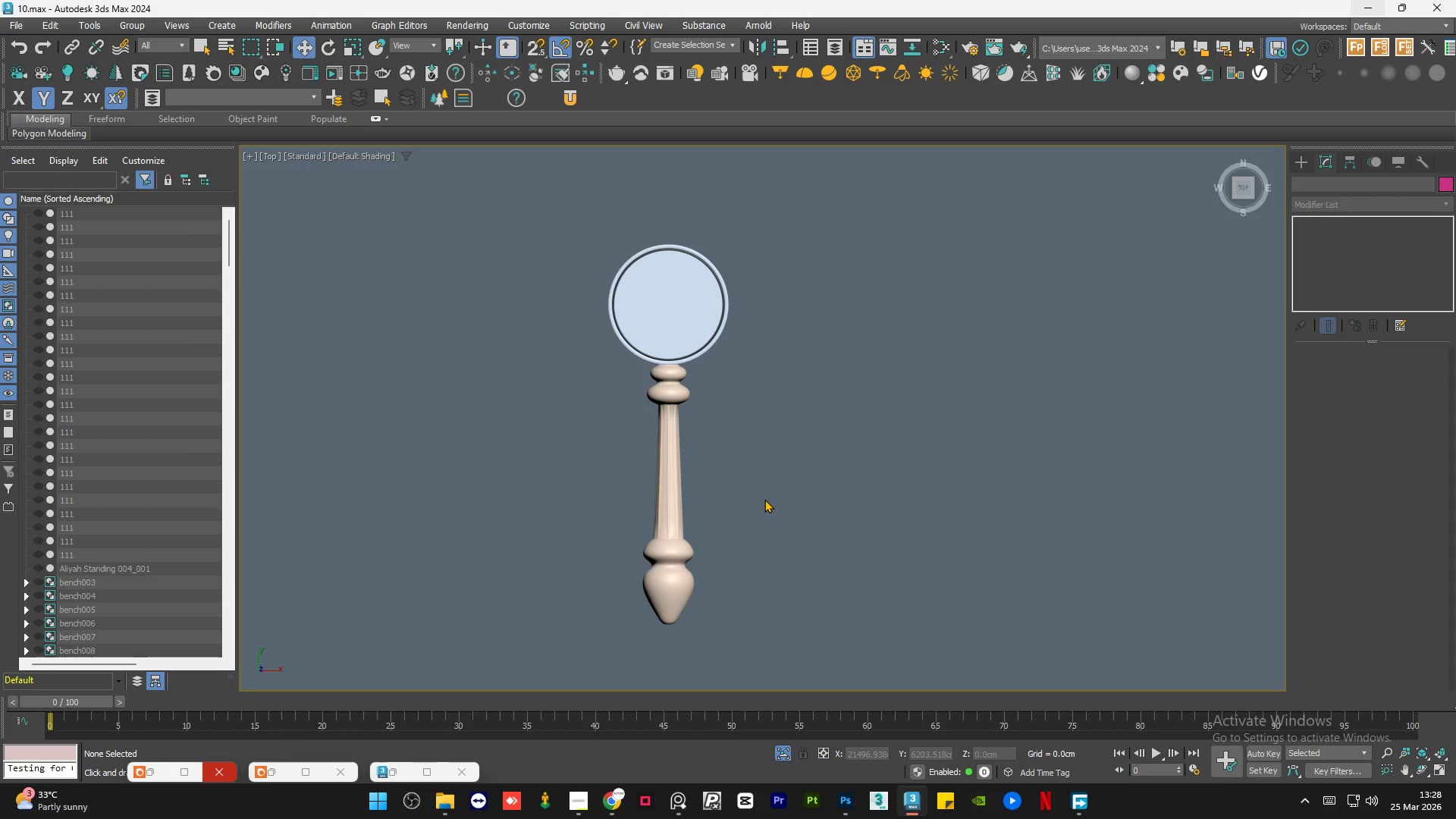 
wait(6.61)
 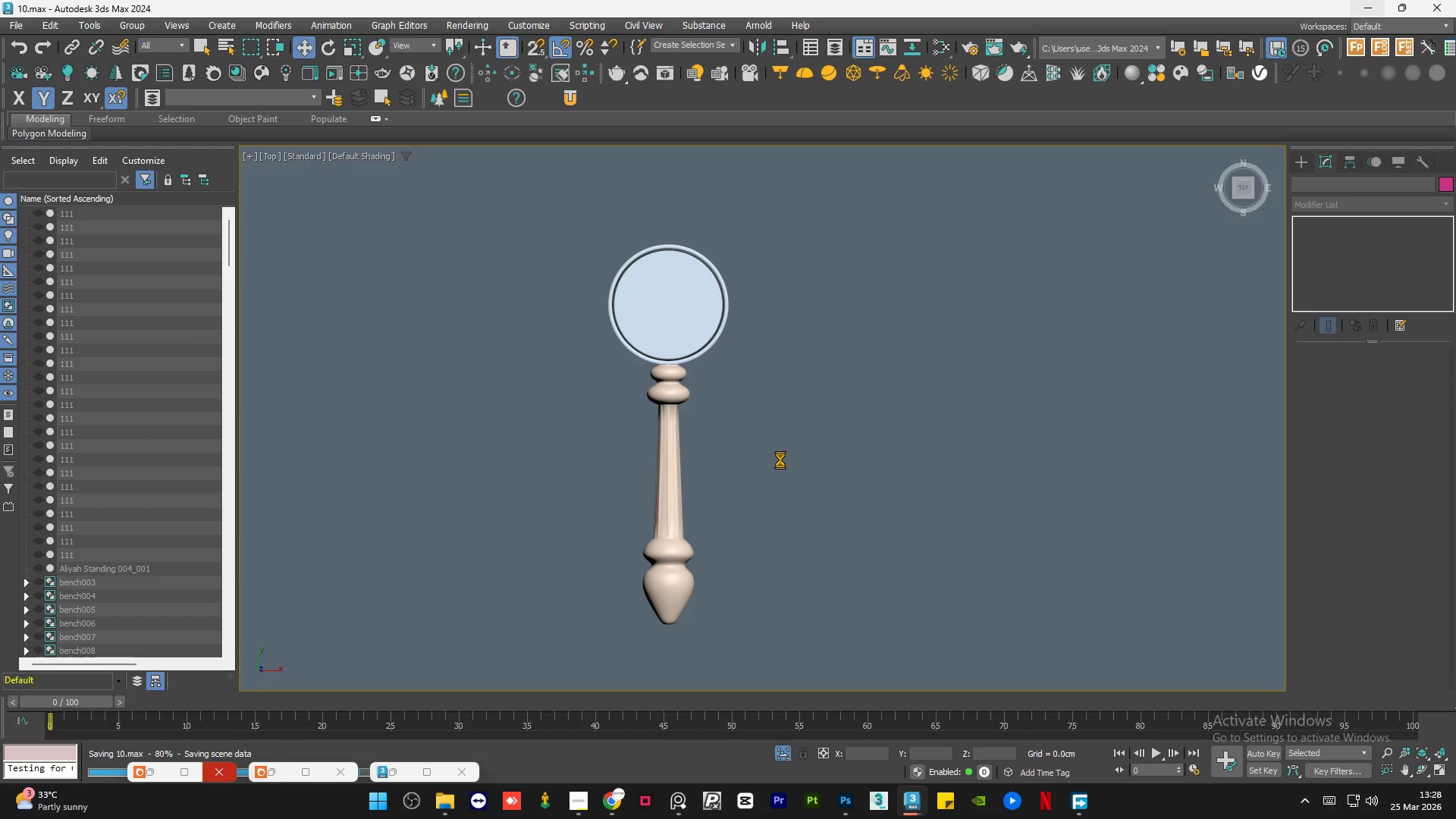 
left_click([576, 796])